 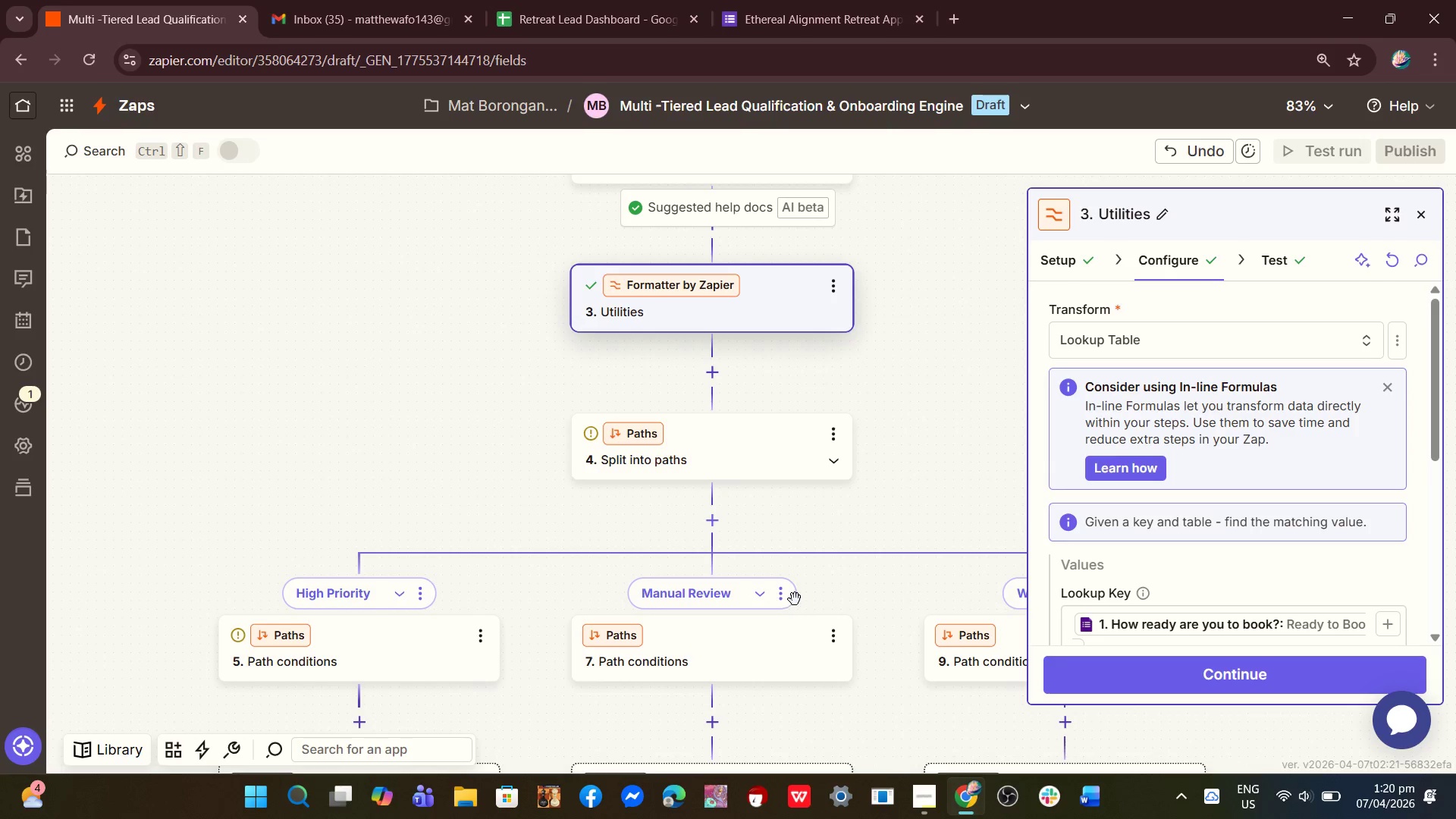 
left_click([1424, 207])
 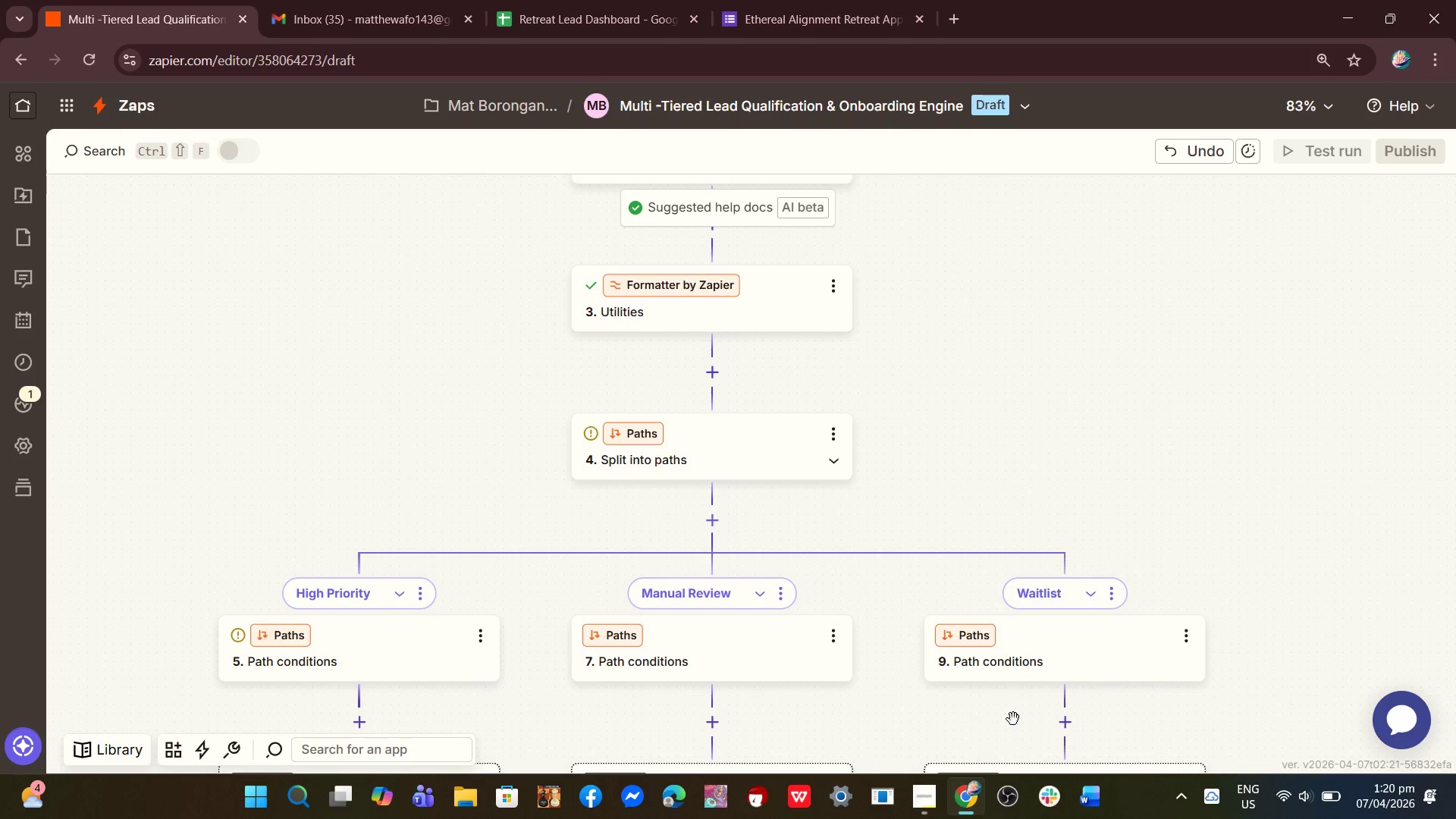 
mouse_move([1071, 797])
 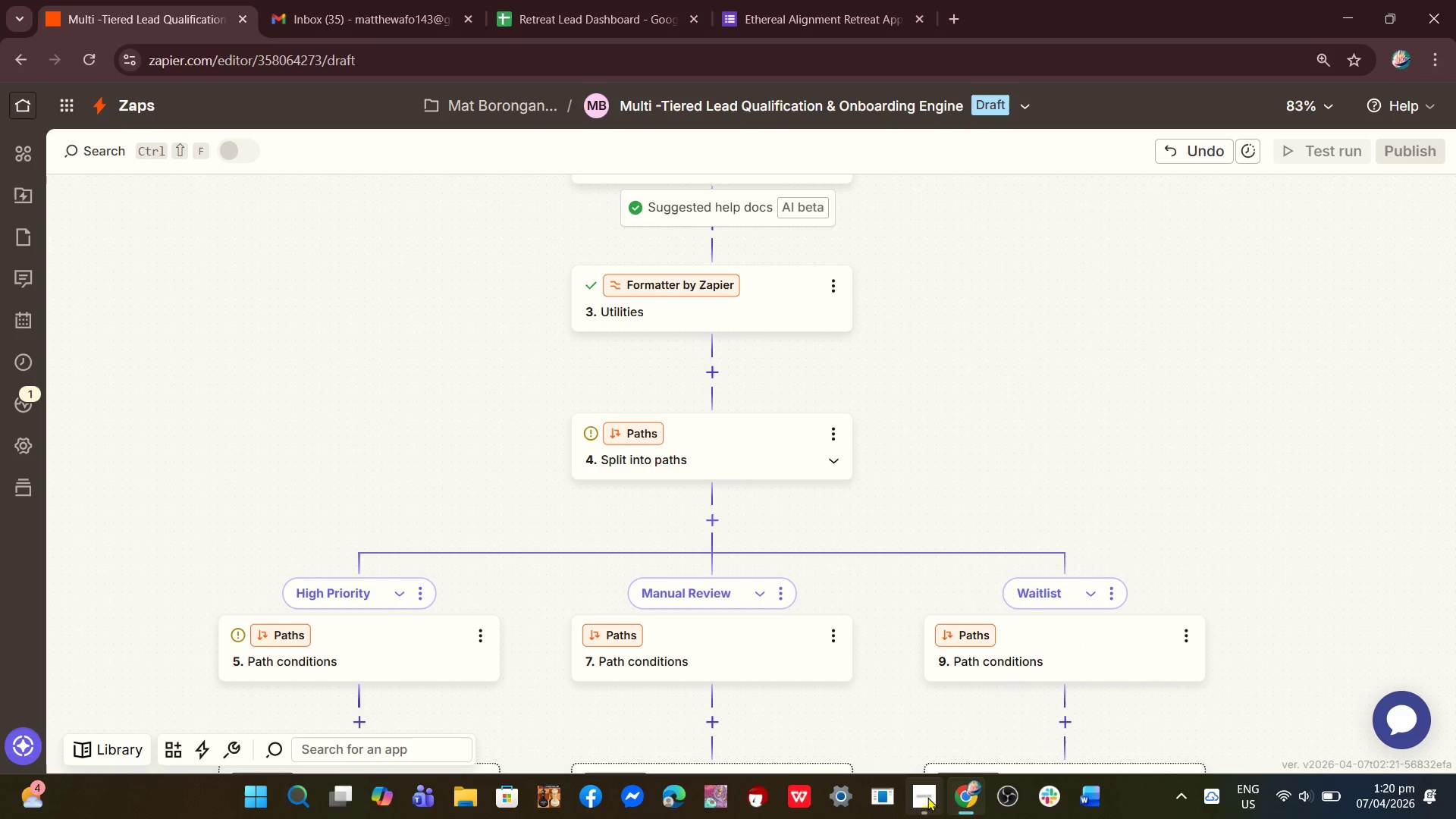 
left_click([927, 797])
 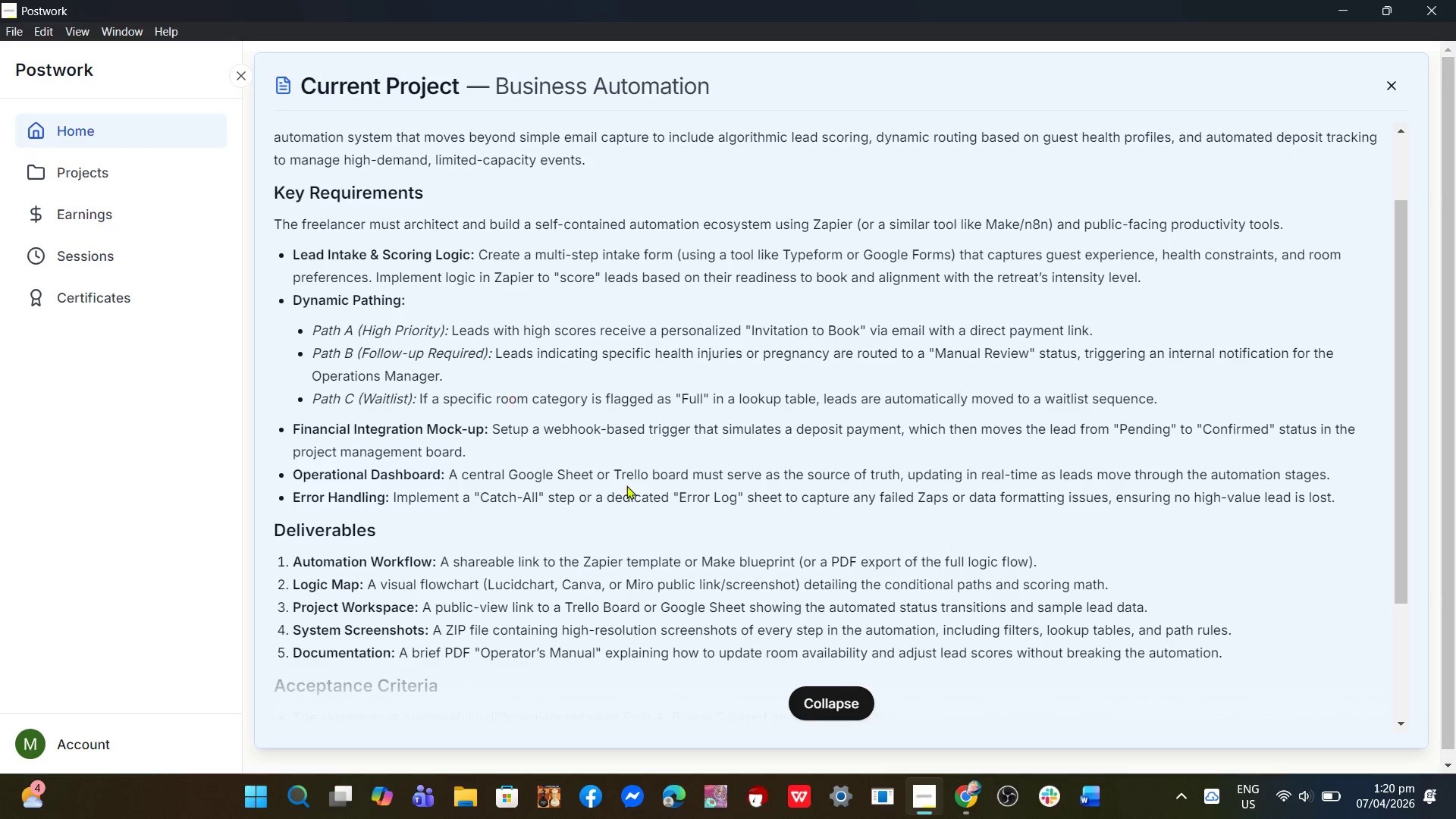 
wait(5.75)
 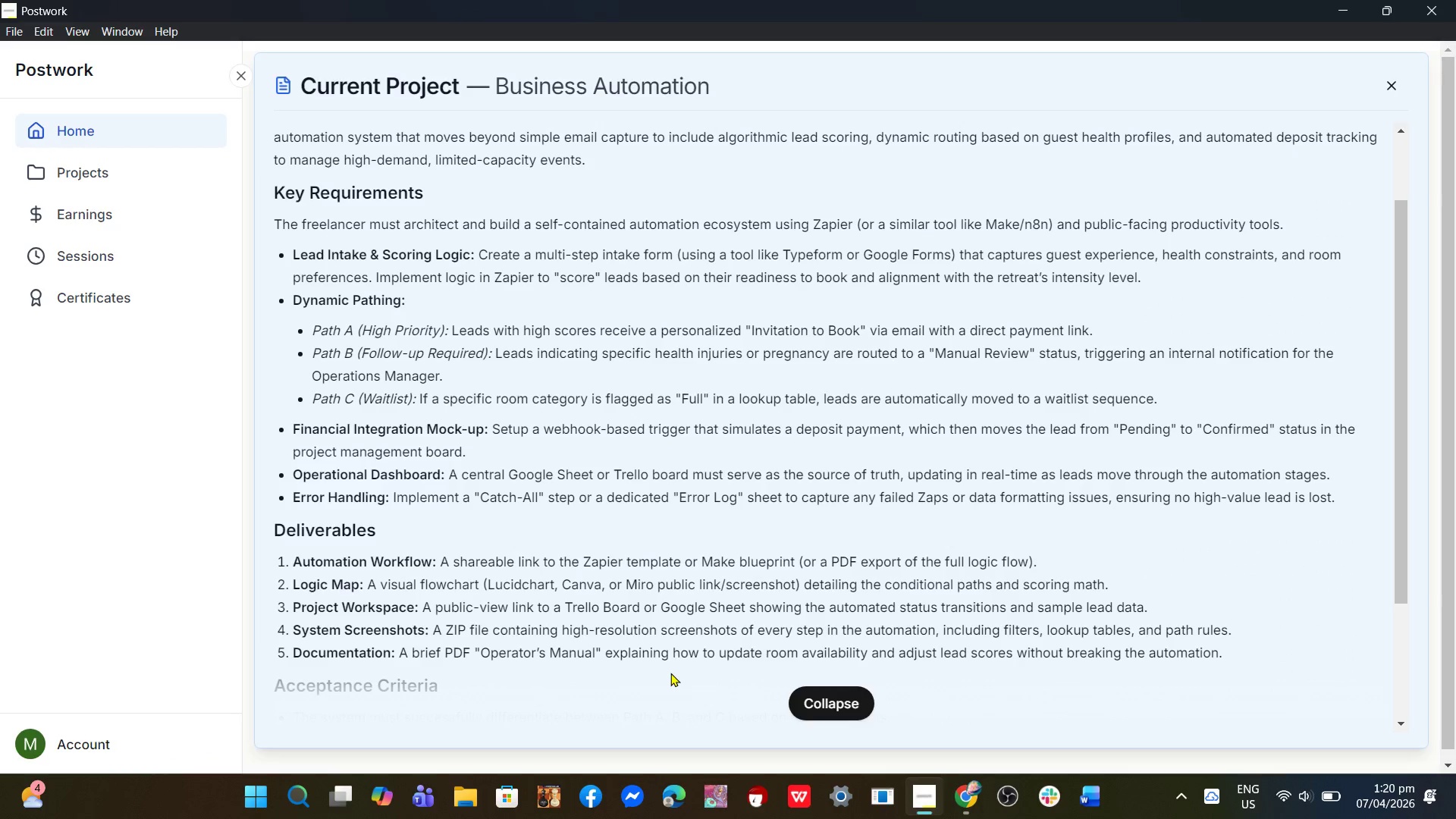 
left_click([975, 797])
 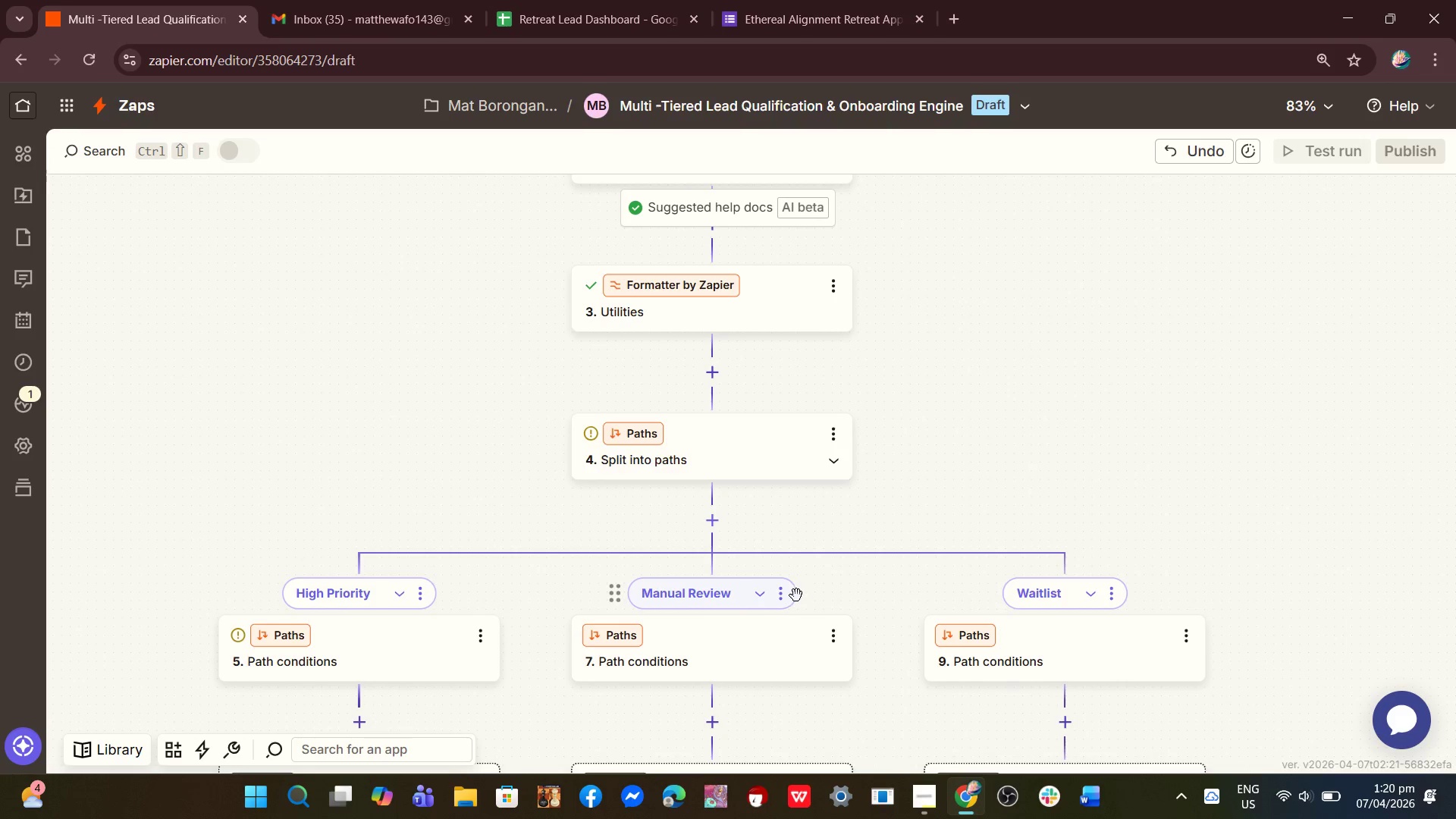 
left_click([786, 601])
 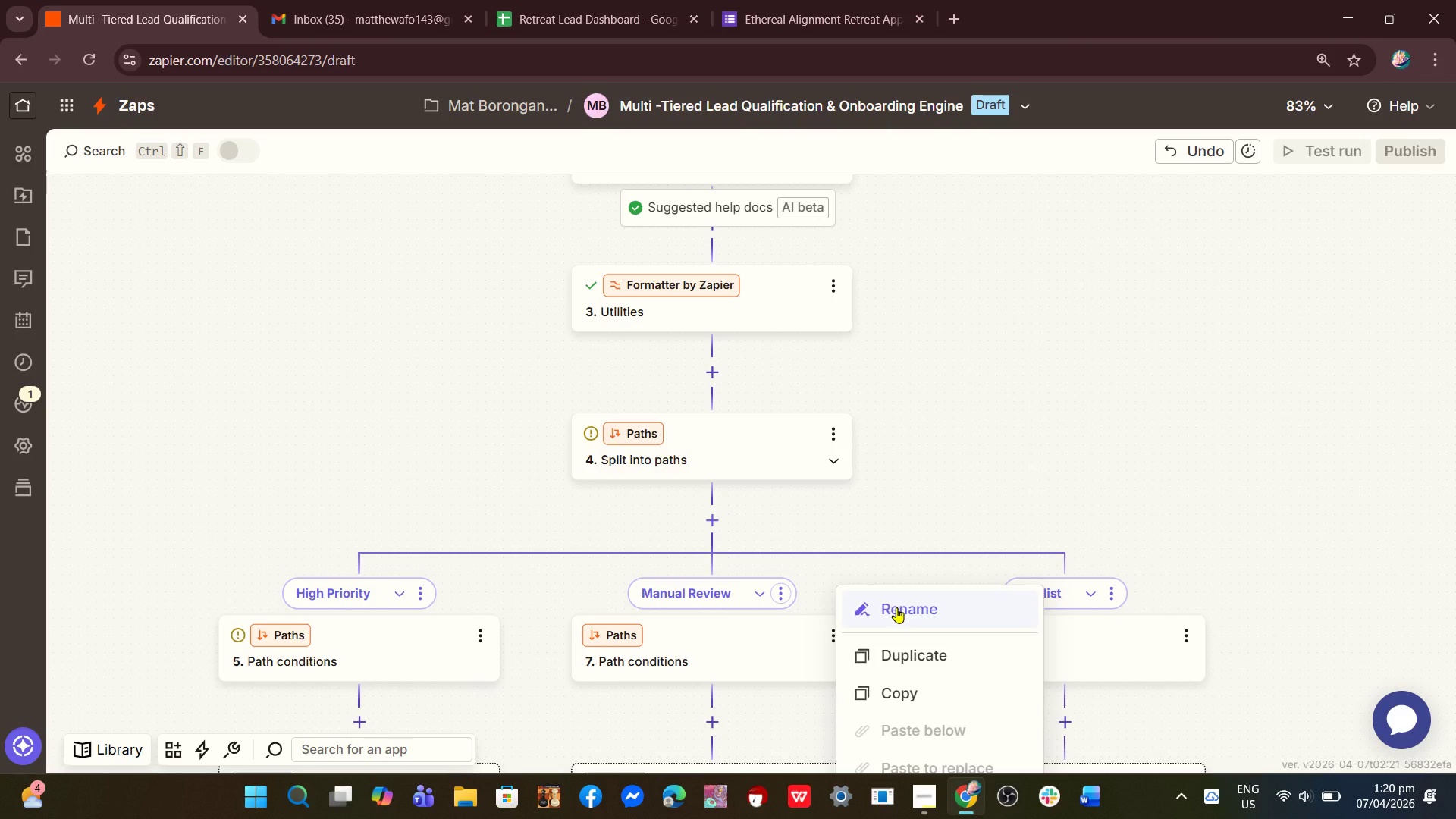 
left_click([896, 607])
 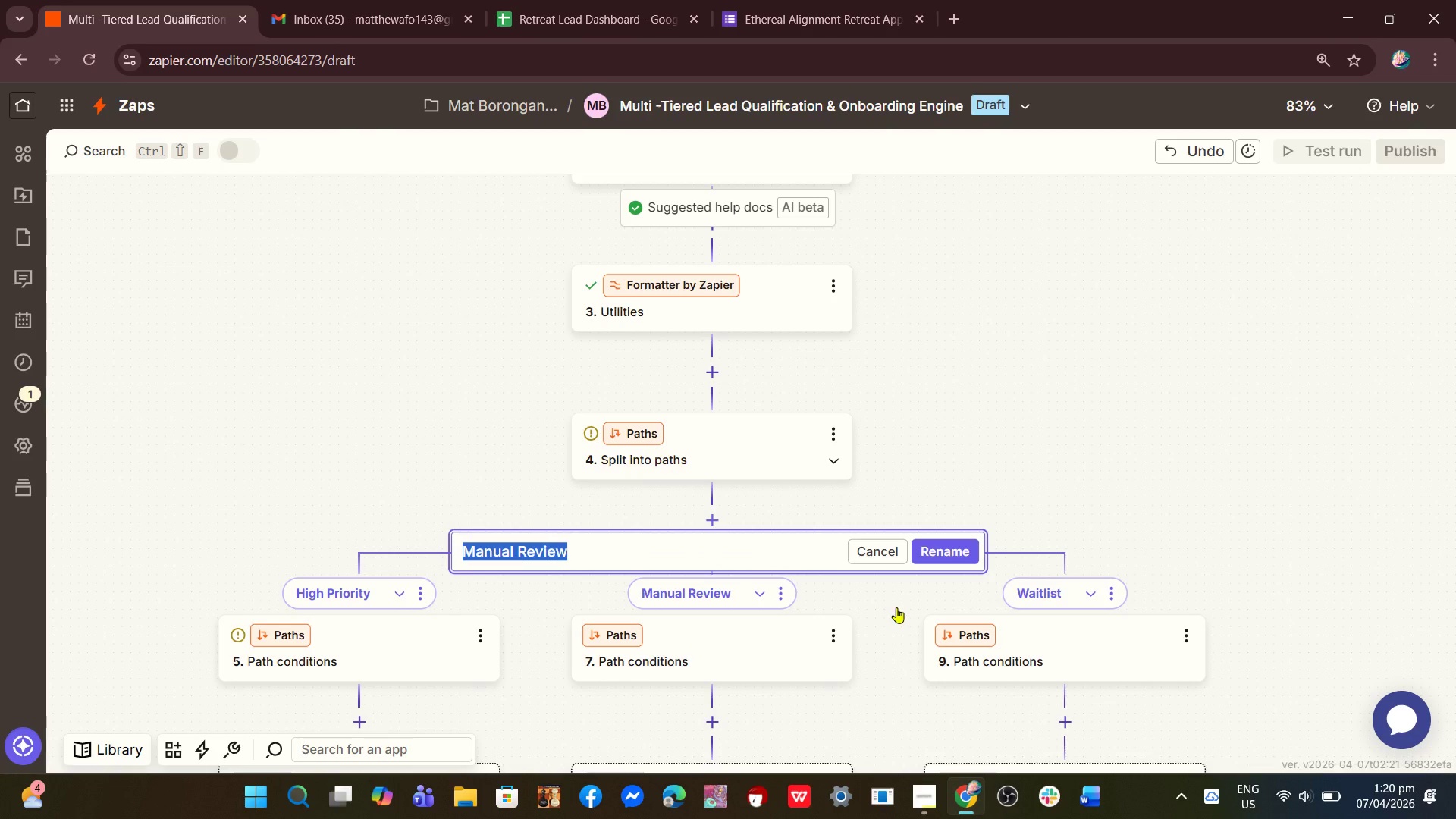 
type(Follow-up Required)
 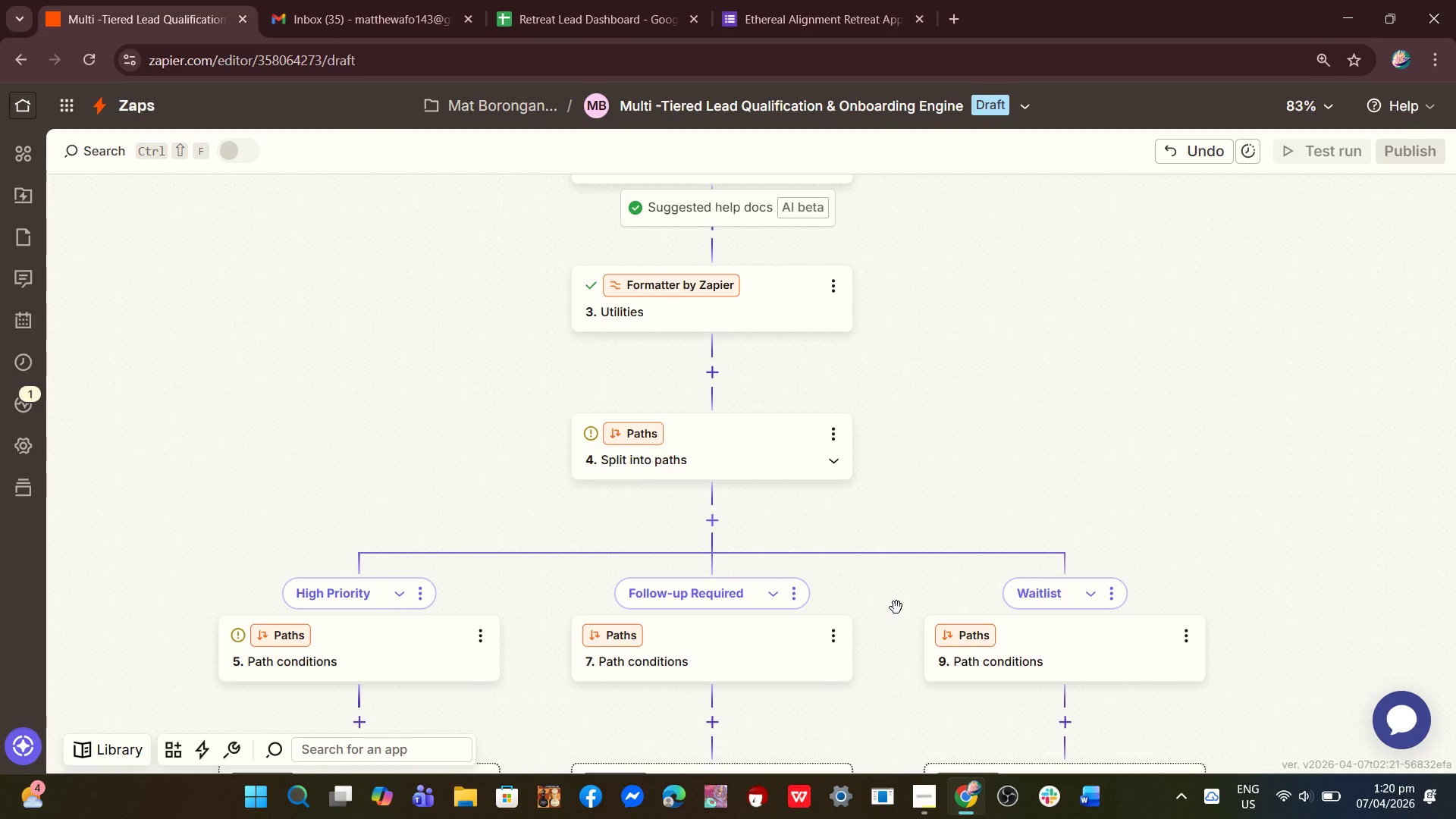 
 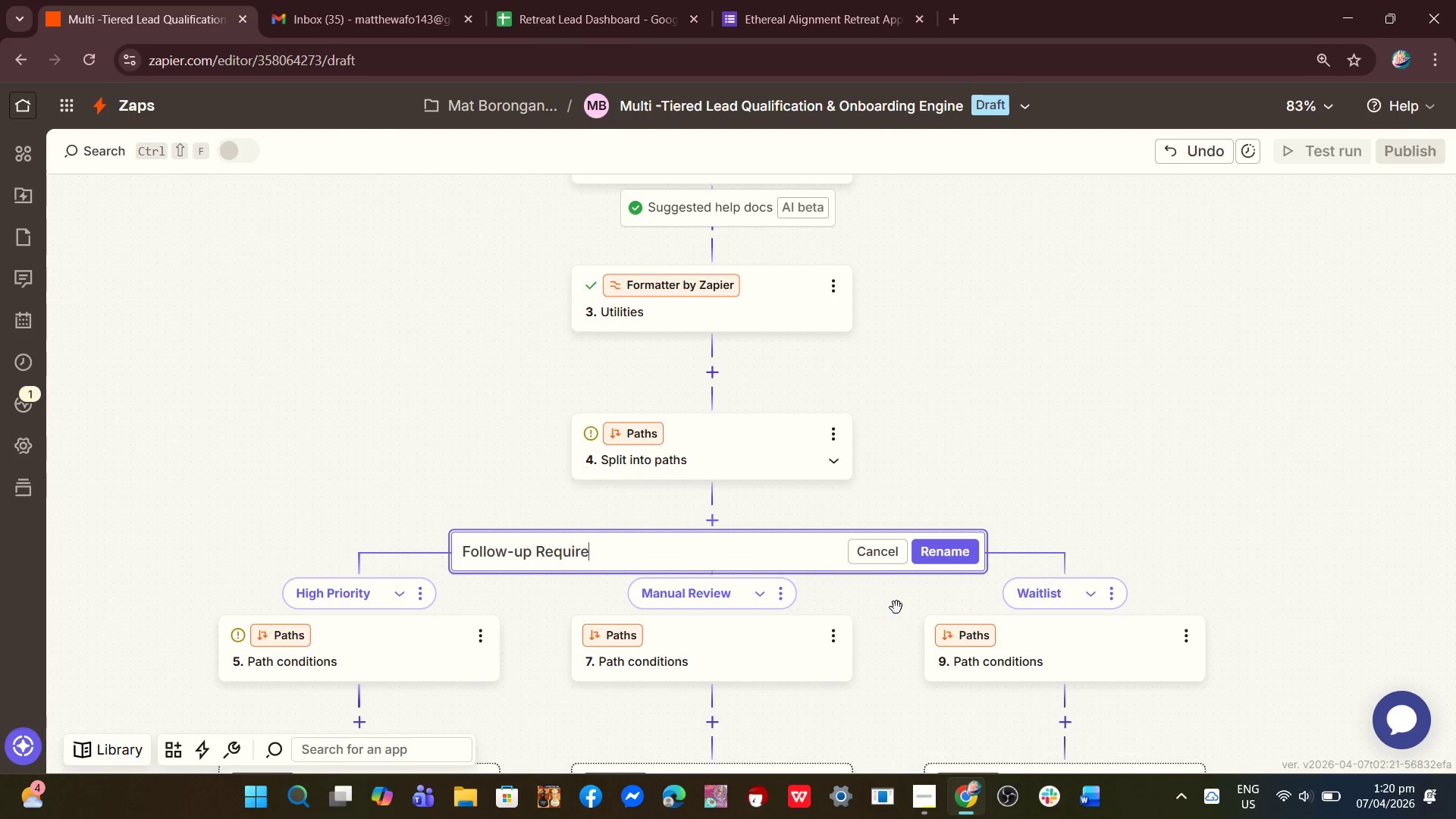 
key(Enter)
 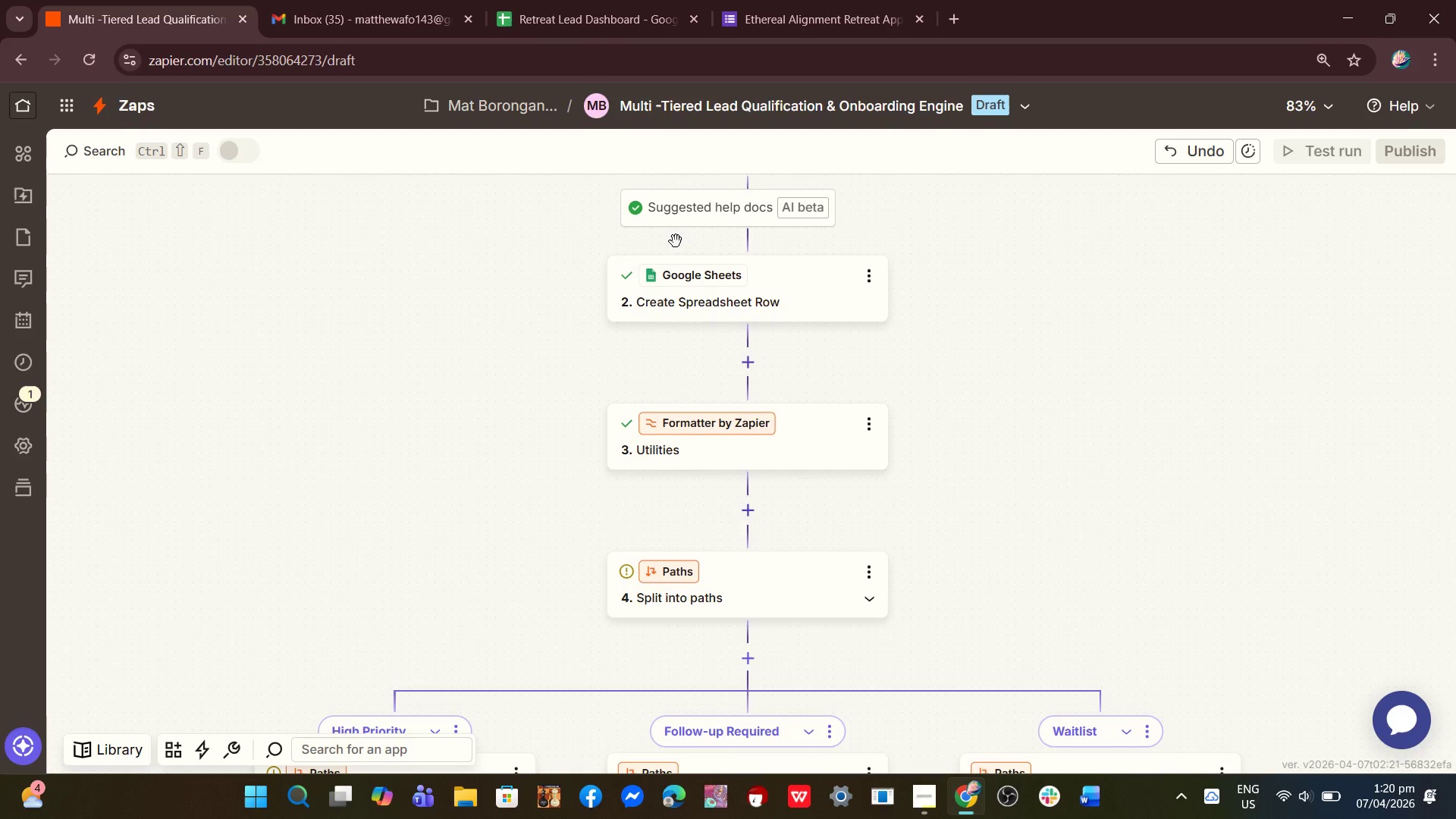 
wait(21.28)
 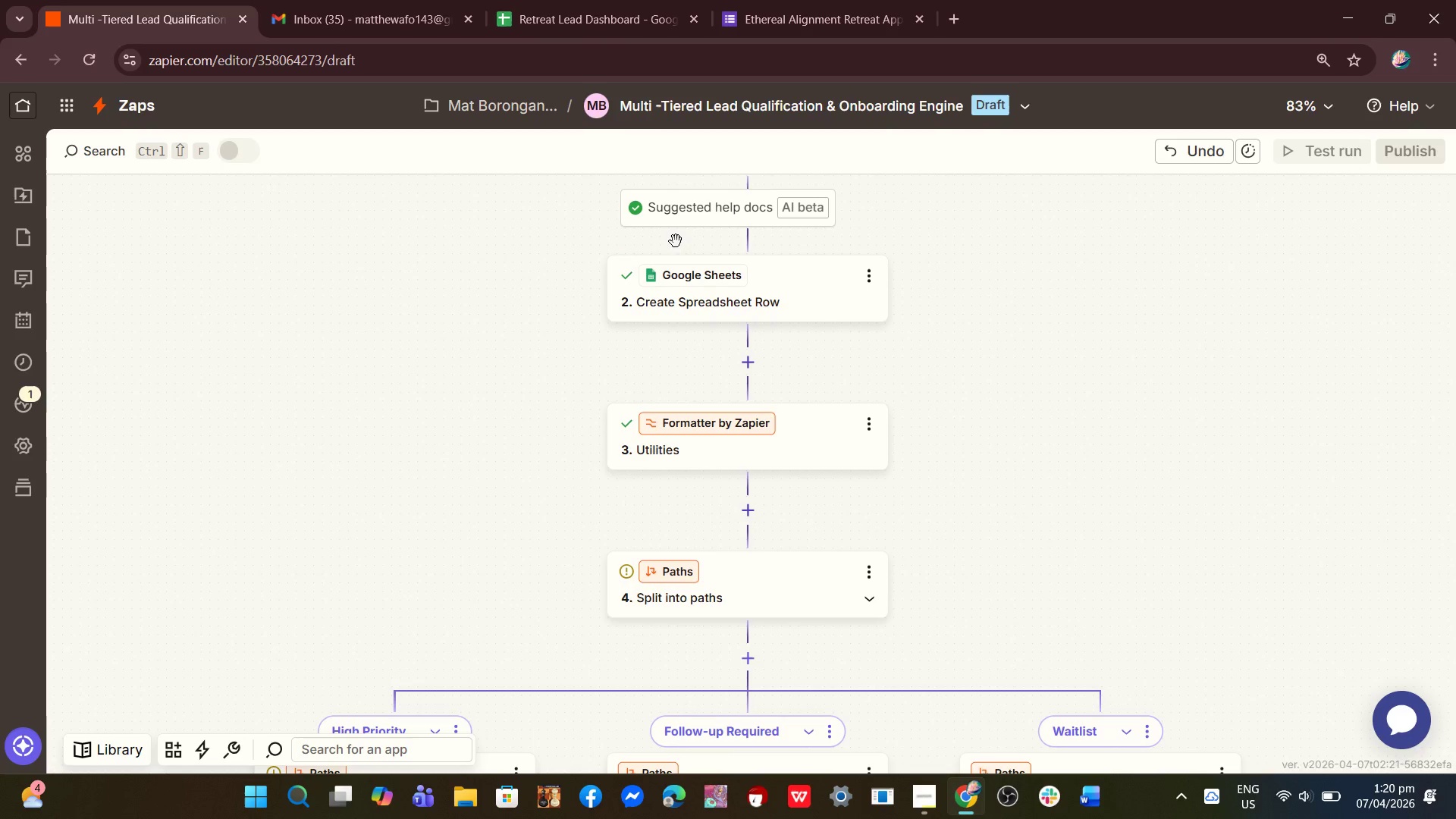 
left_click([1147, 453])
 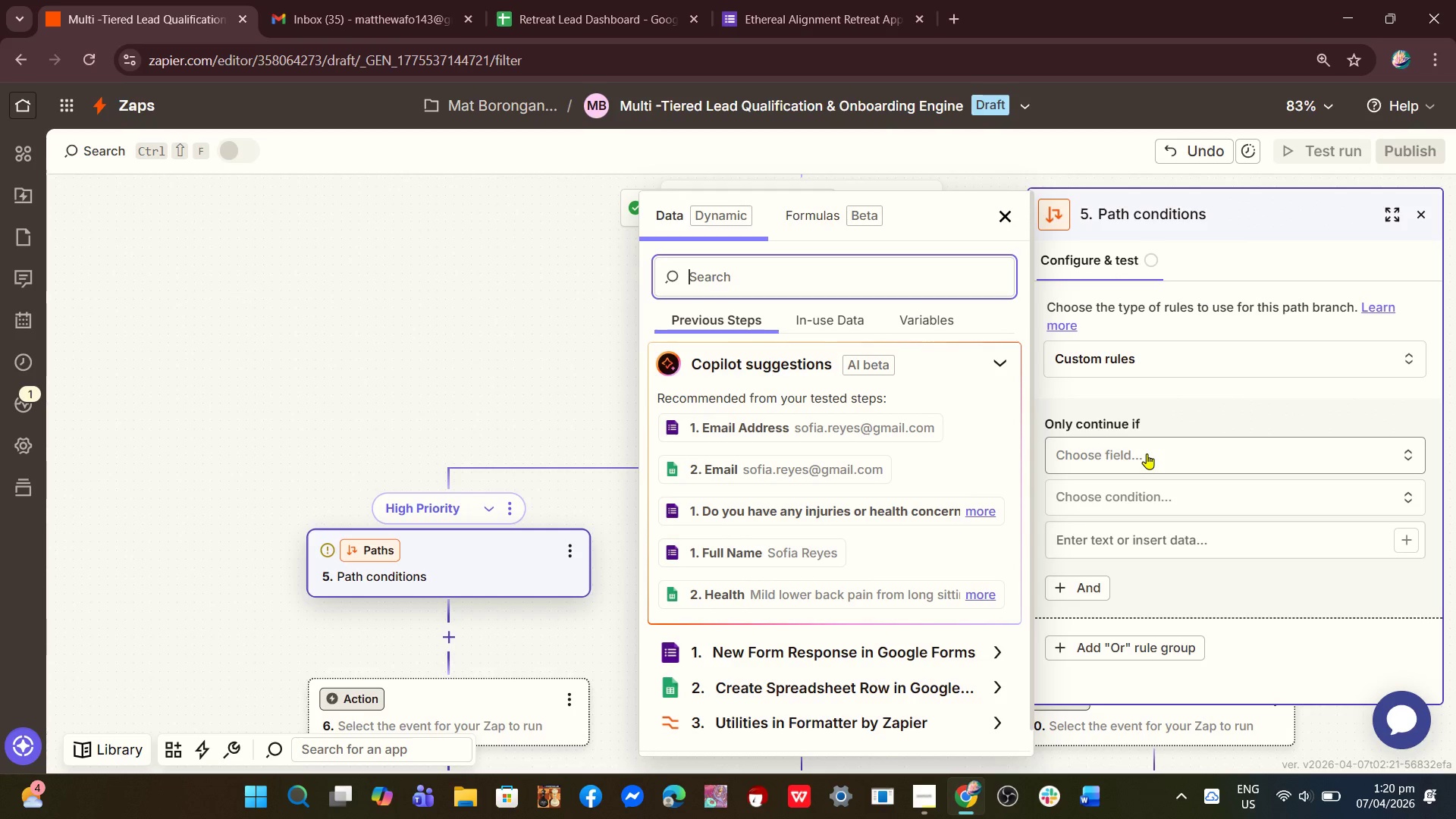 
left_click([1147, 453])
 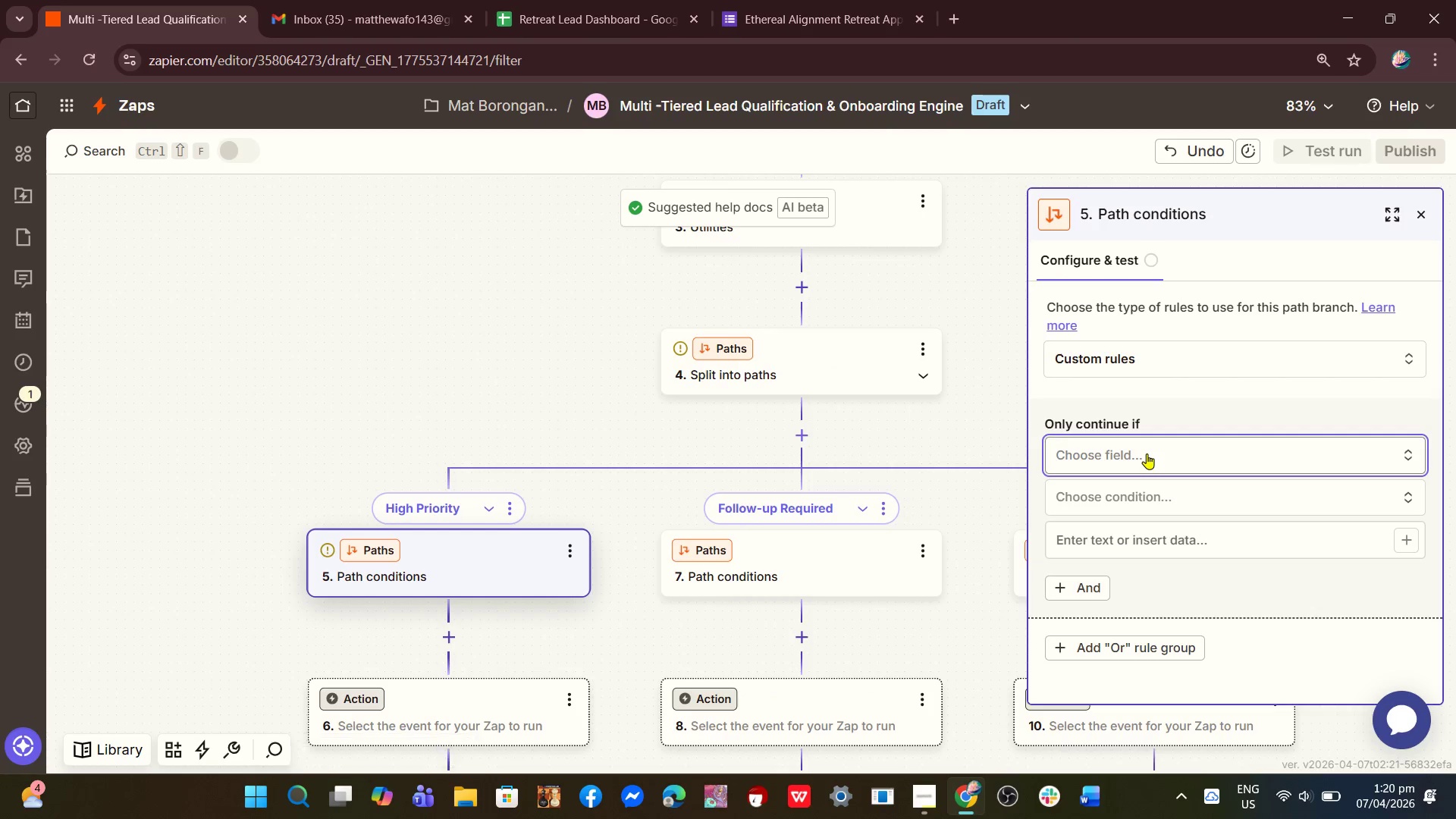 
key(Slash)
 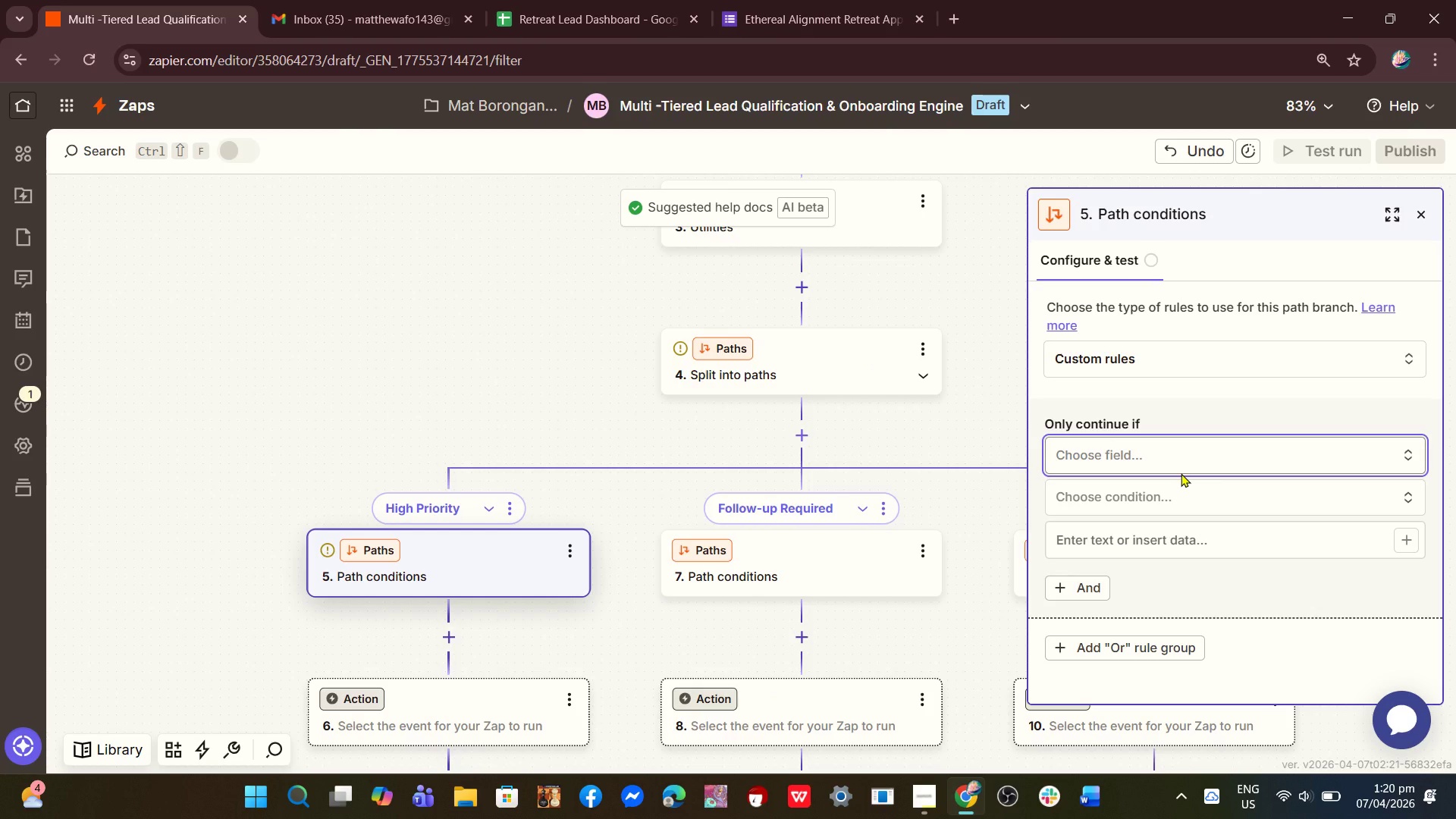 
wait(7.36)
 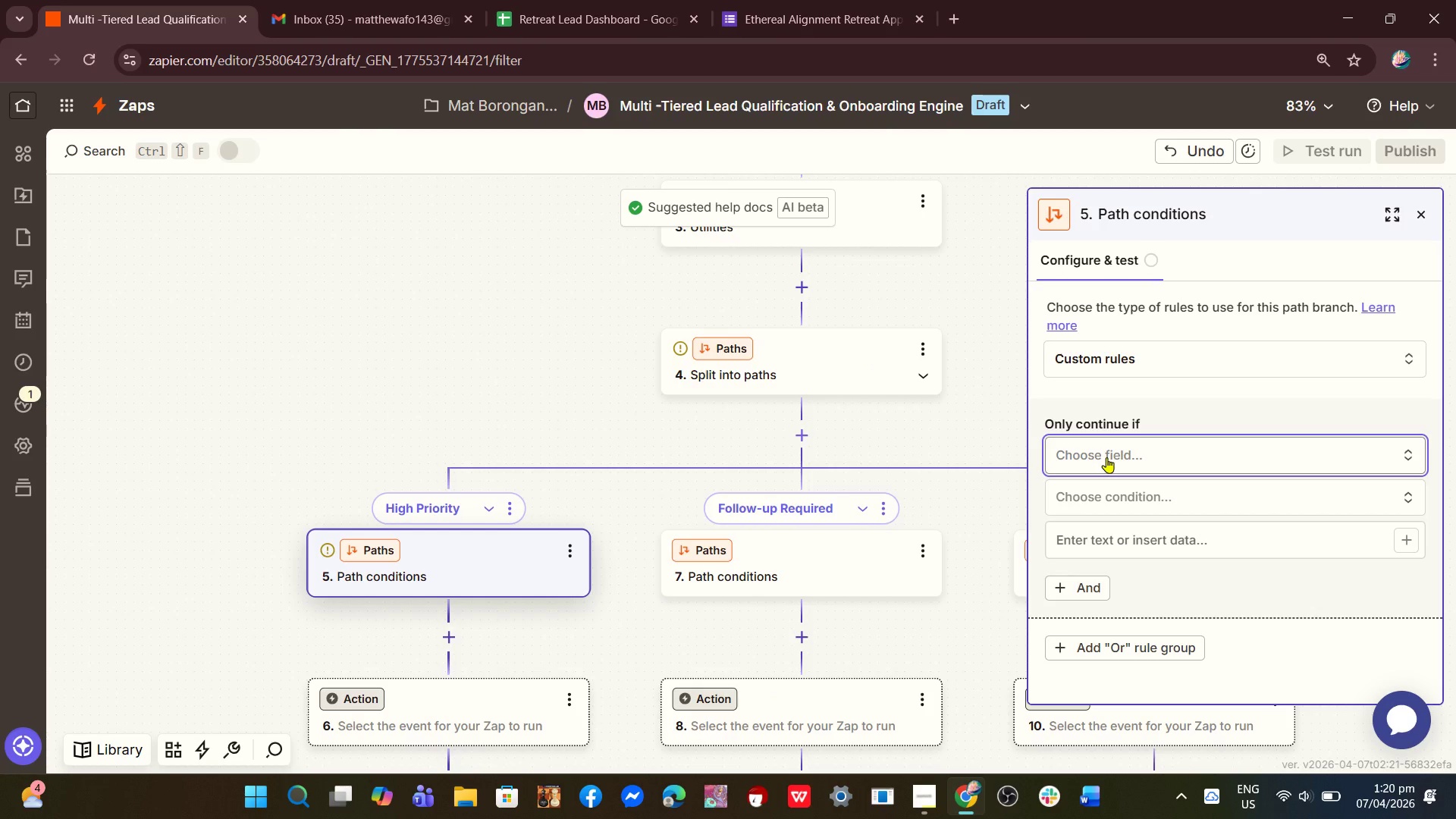 
left_click([1135, 239])
 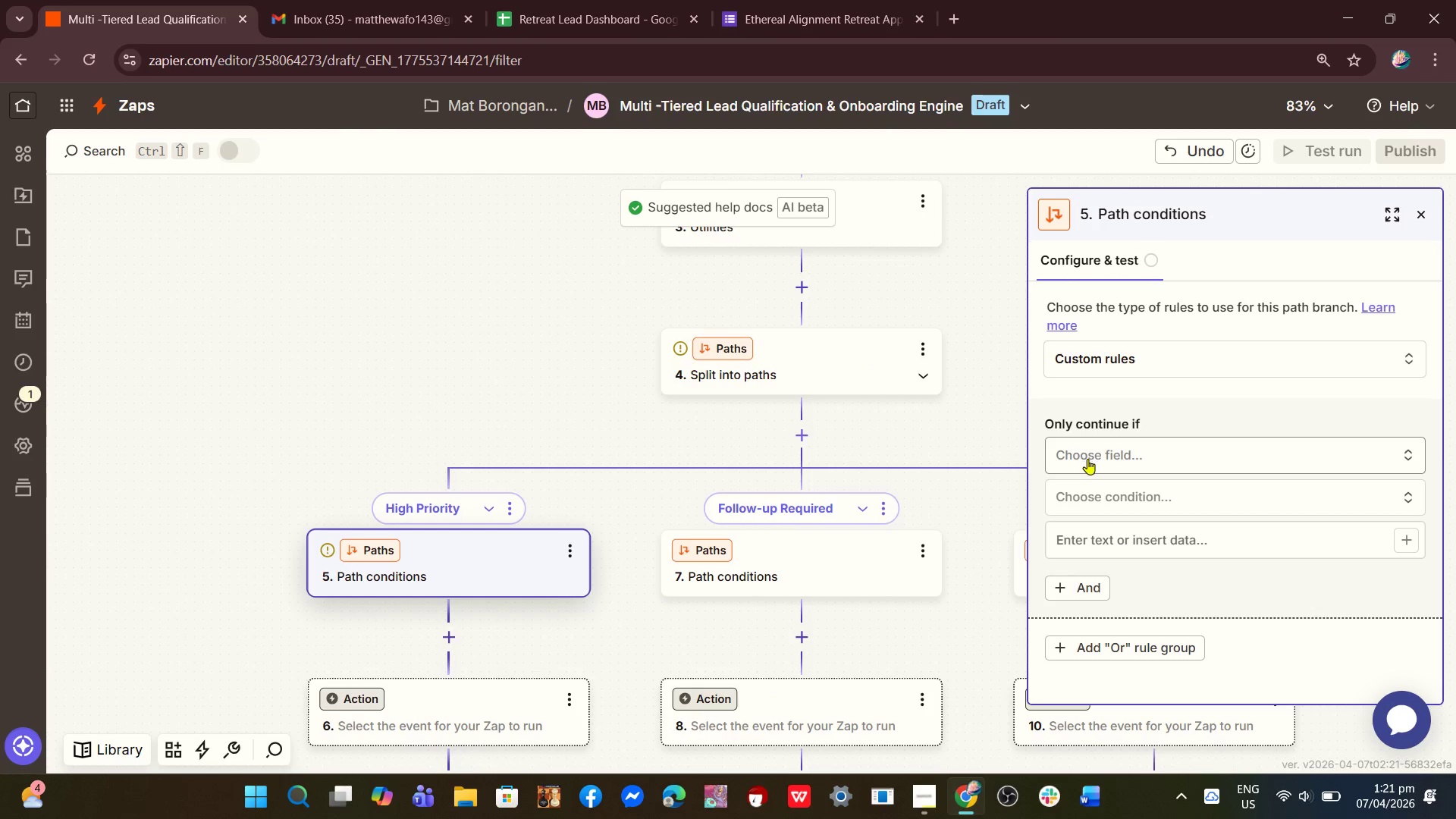 
left_click([1087, 459])
 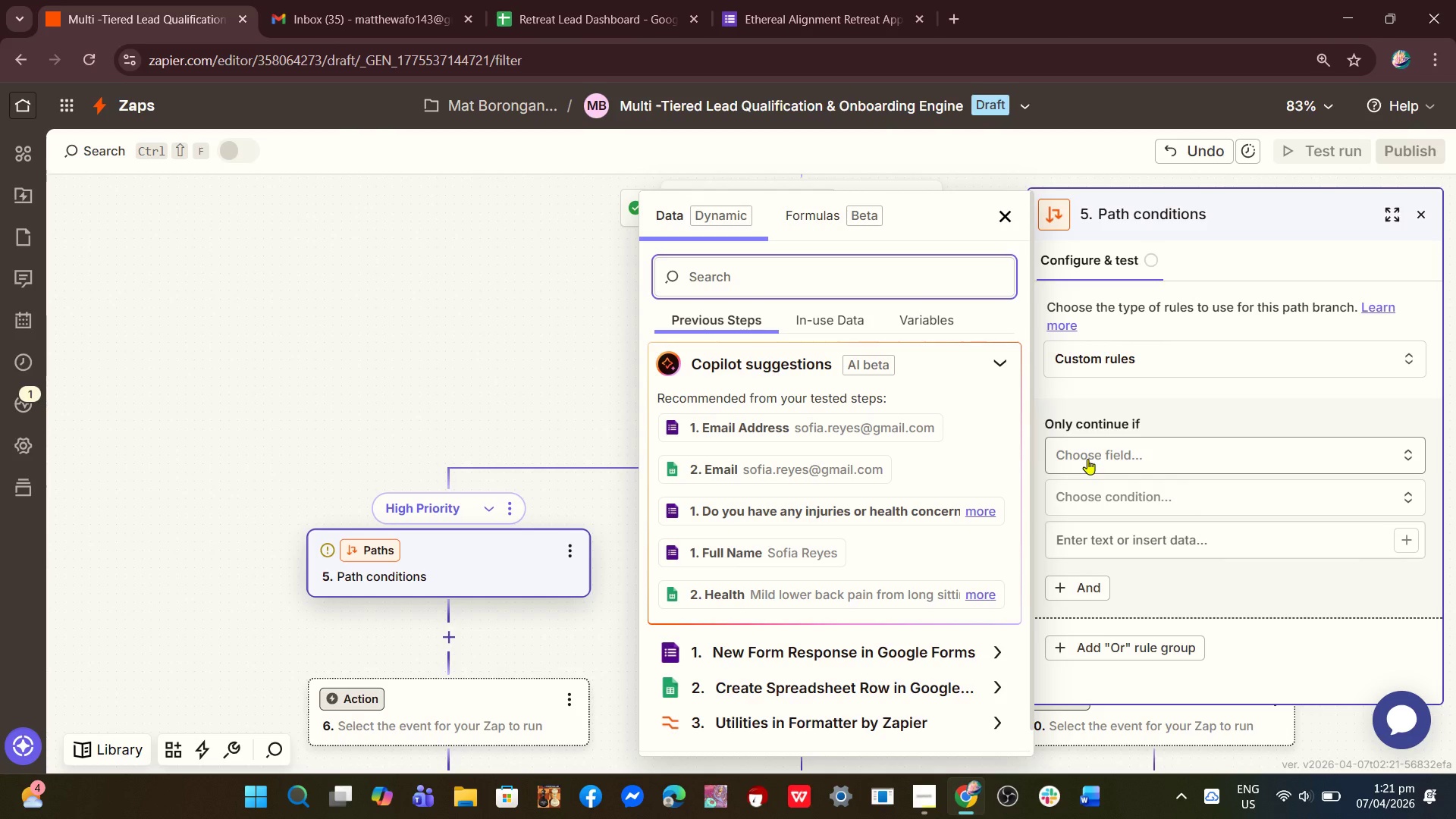 
wait(6.88)
 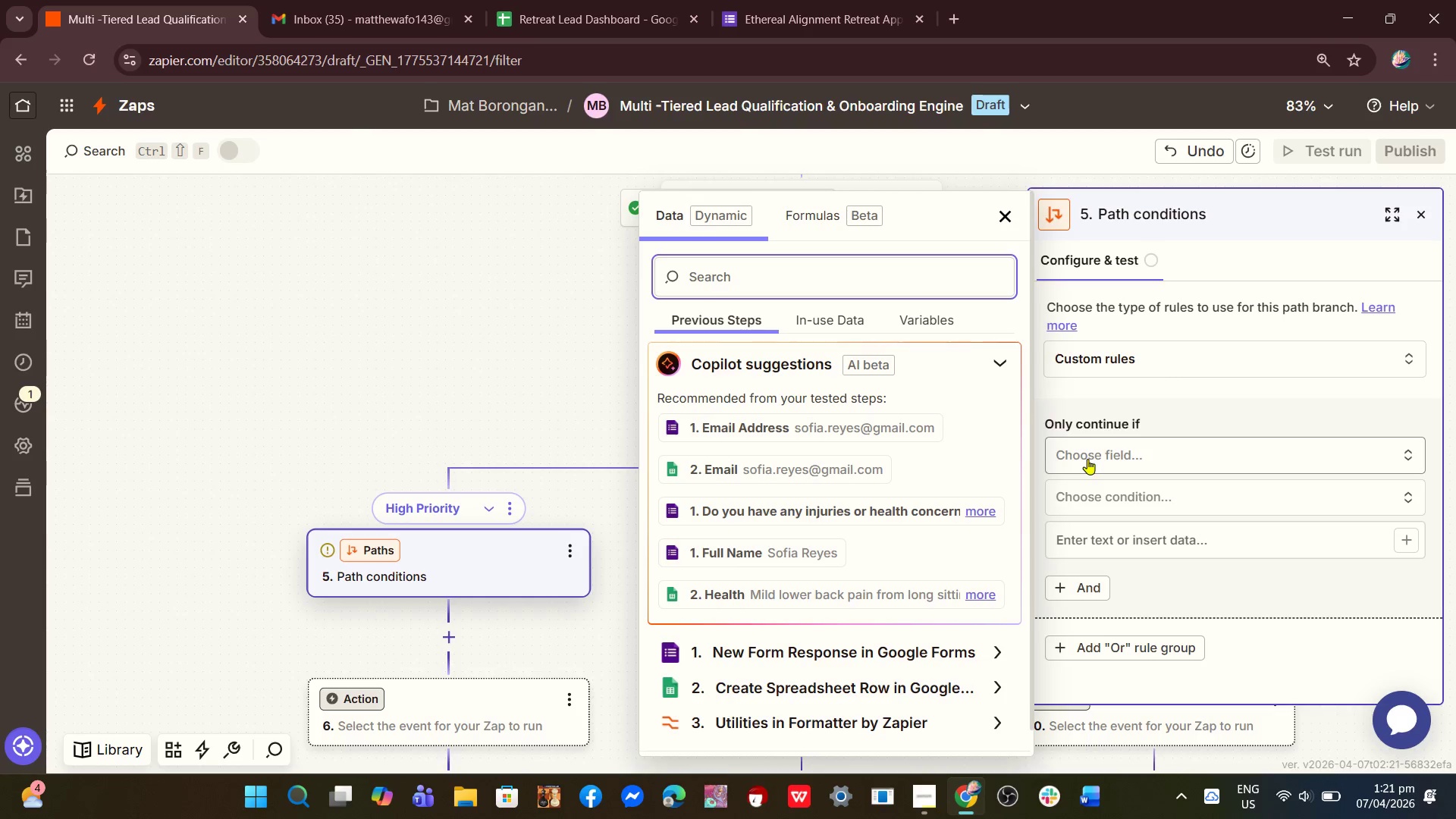 
left_click([1087, 459])
 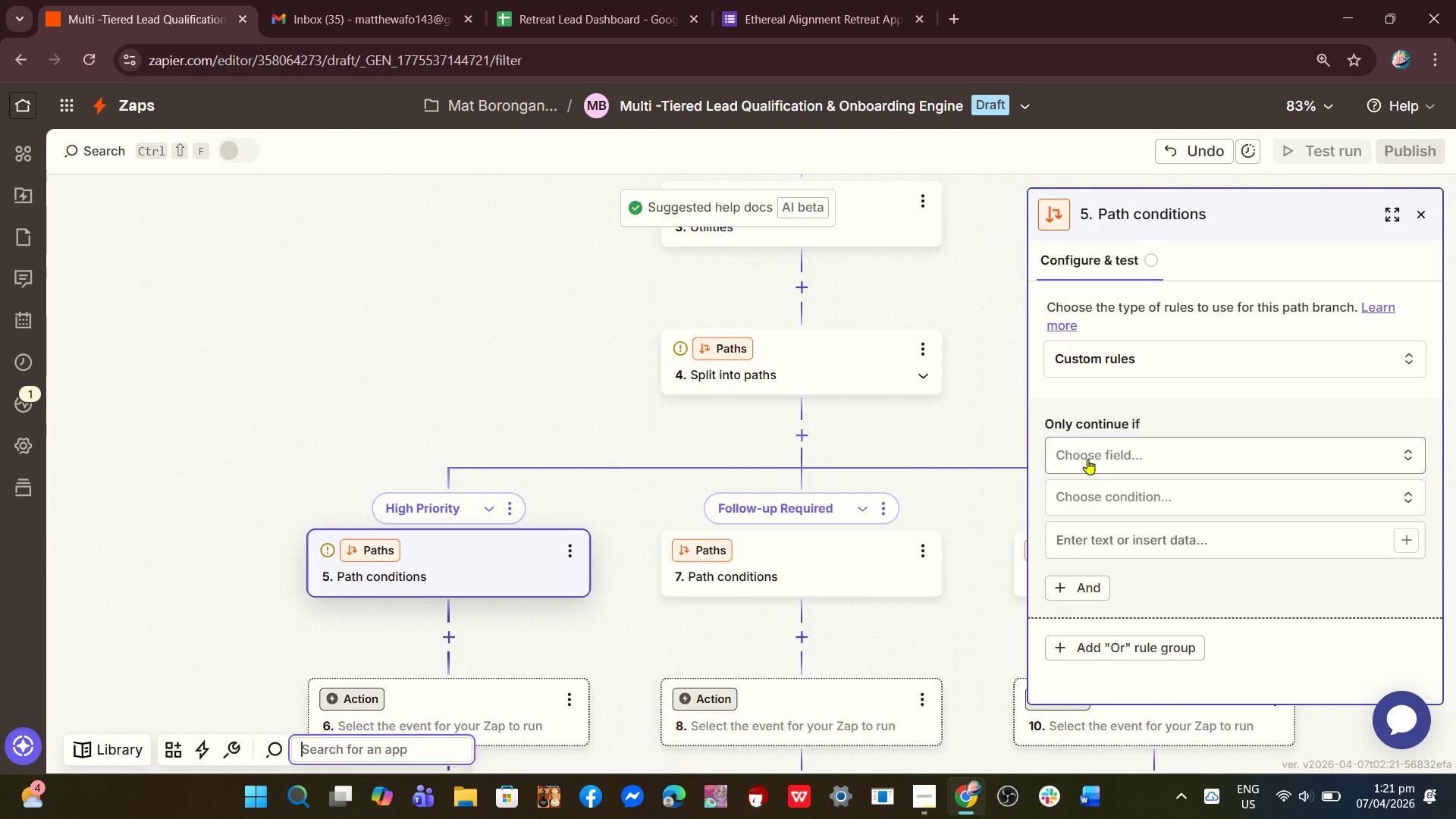 
key(Slash)
 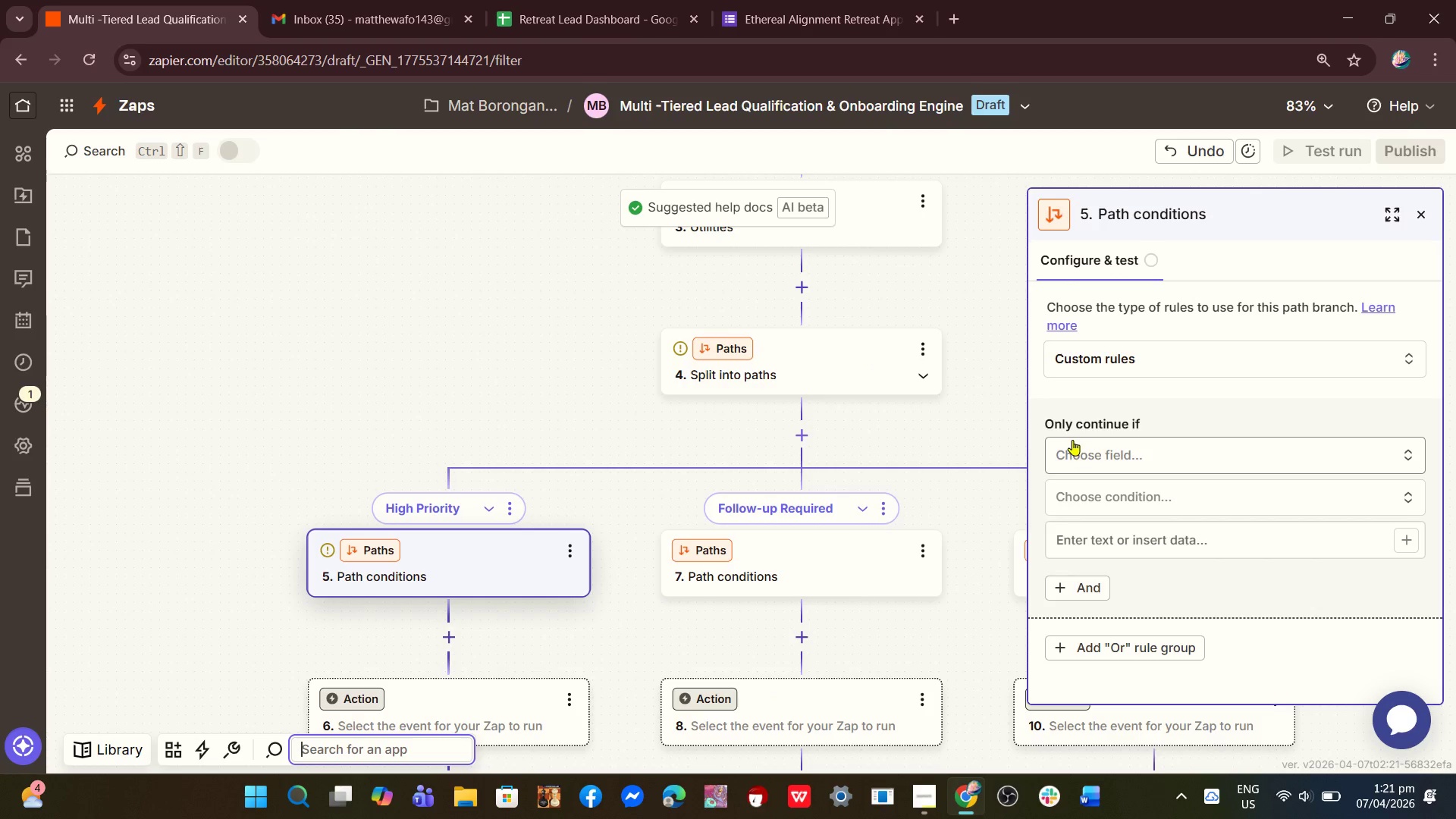 
left_click([1072, 440])
 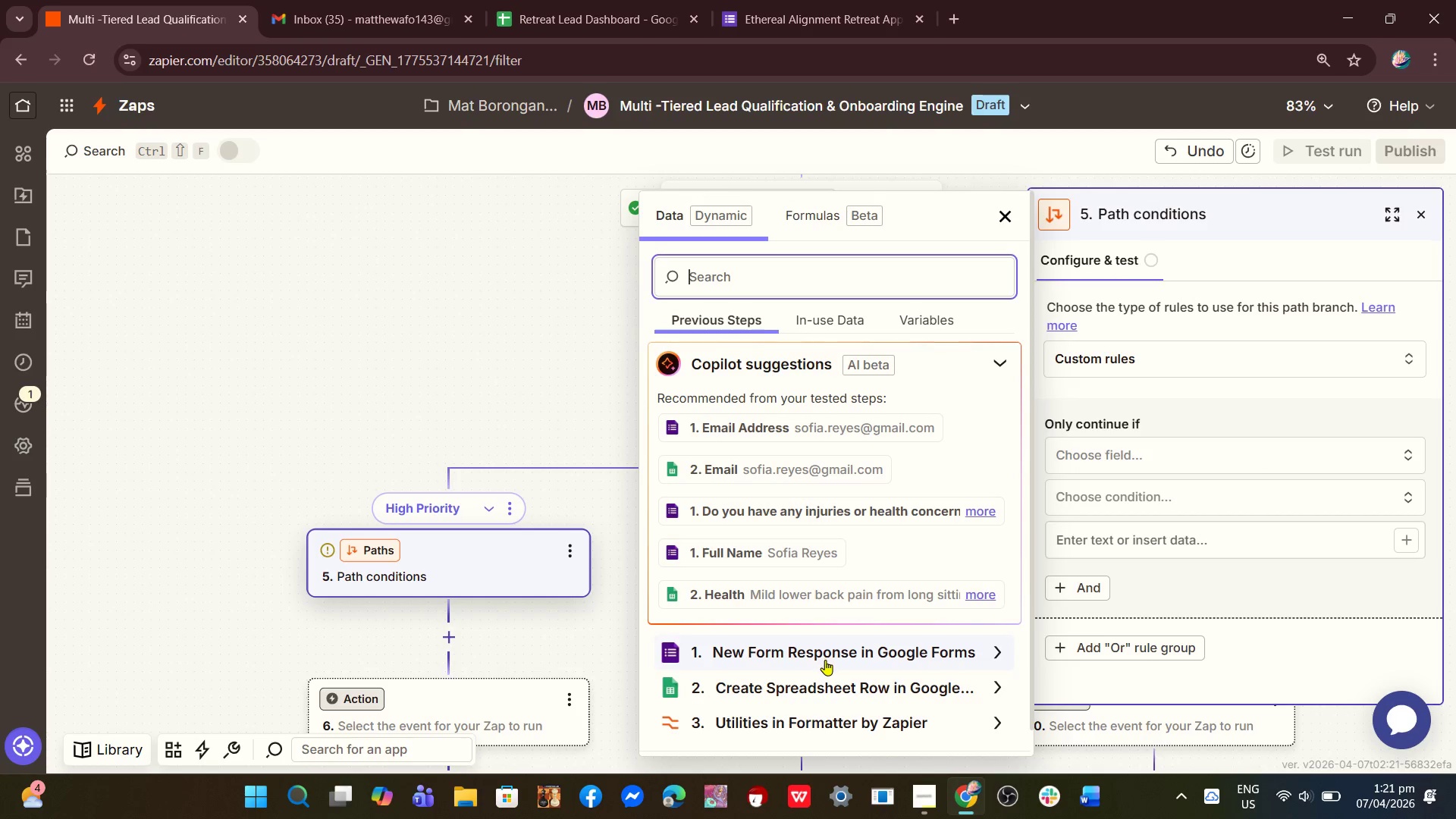 
left_click([825, 660])
 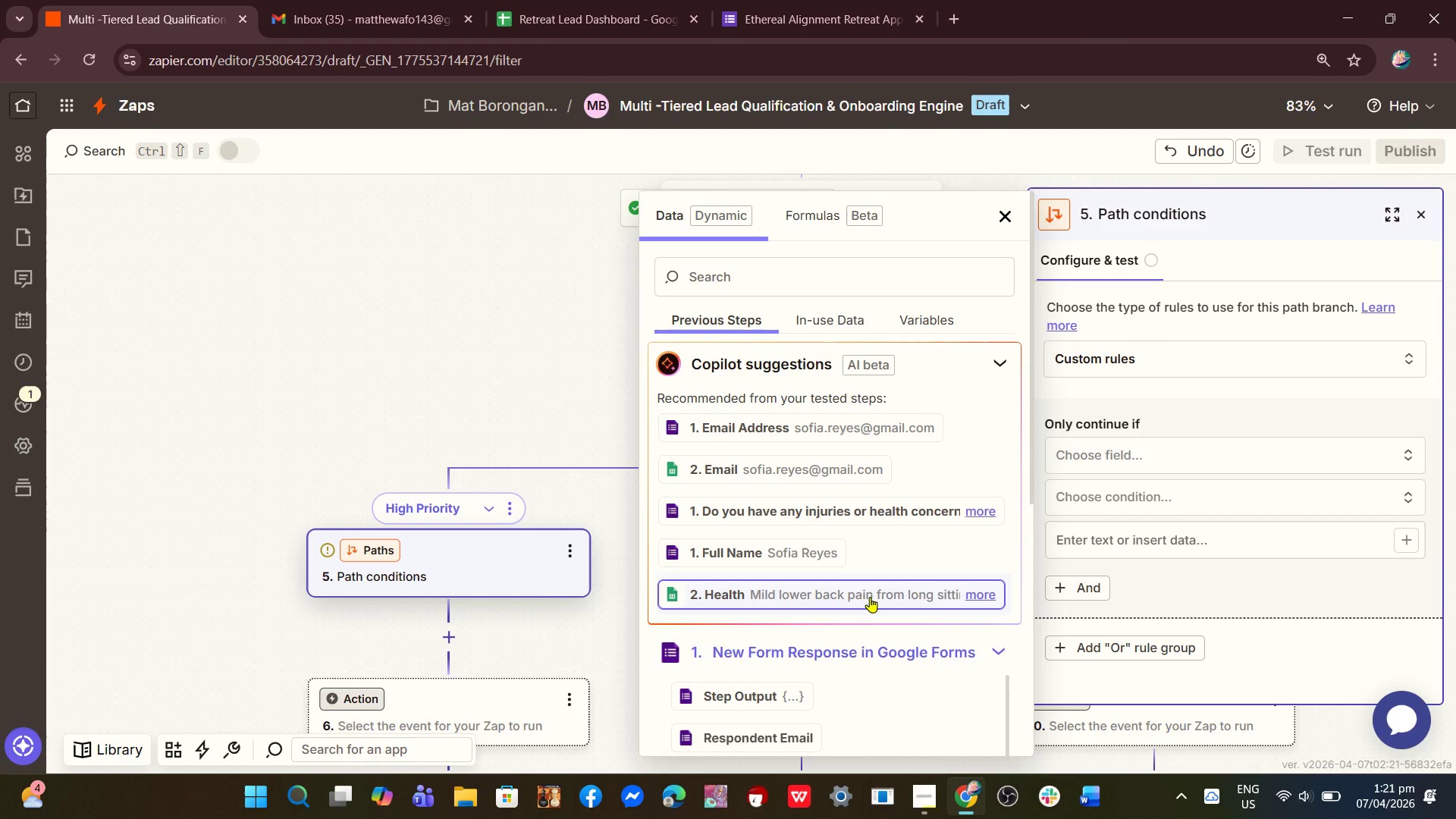 
wait(11.58)
 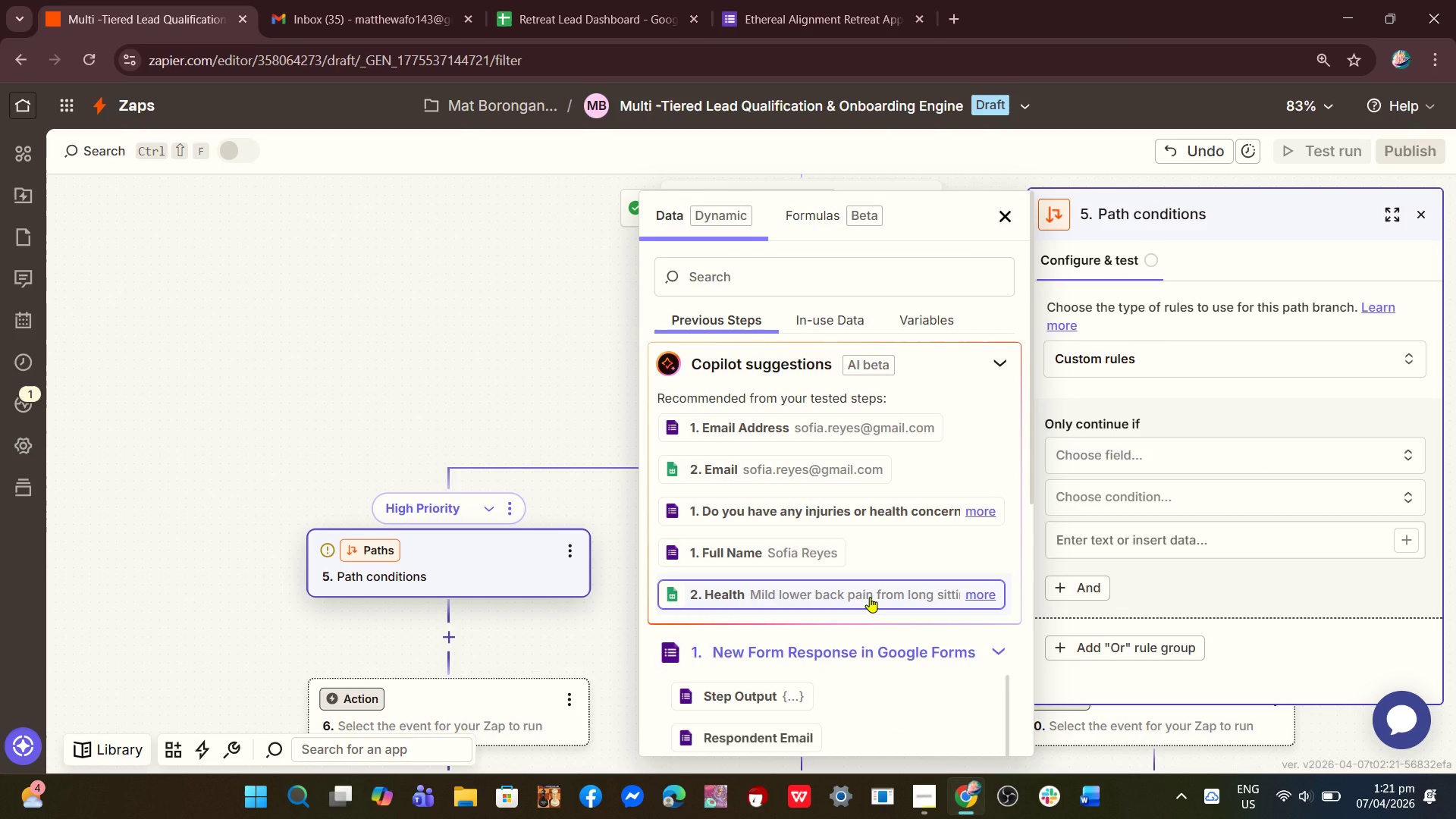 
left_click([1089, 459])
 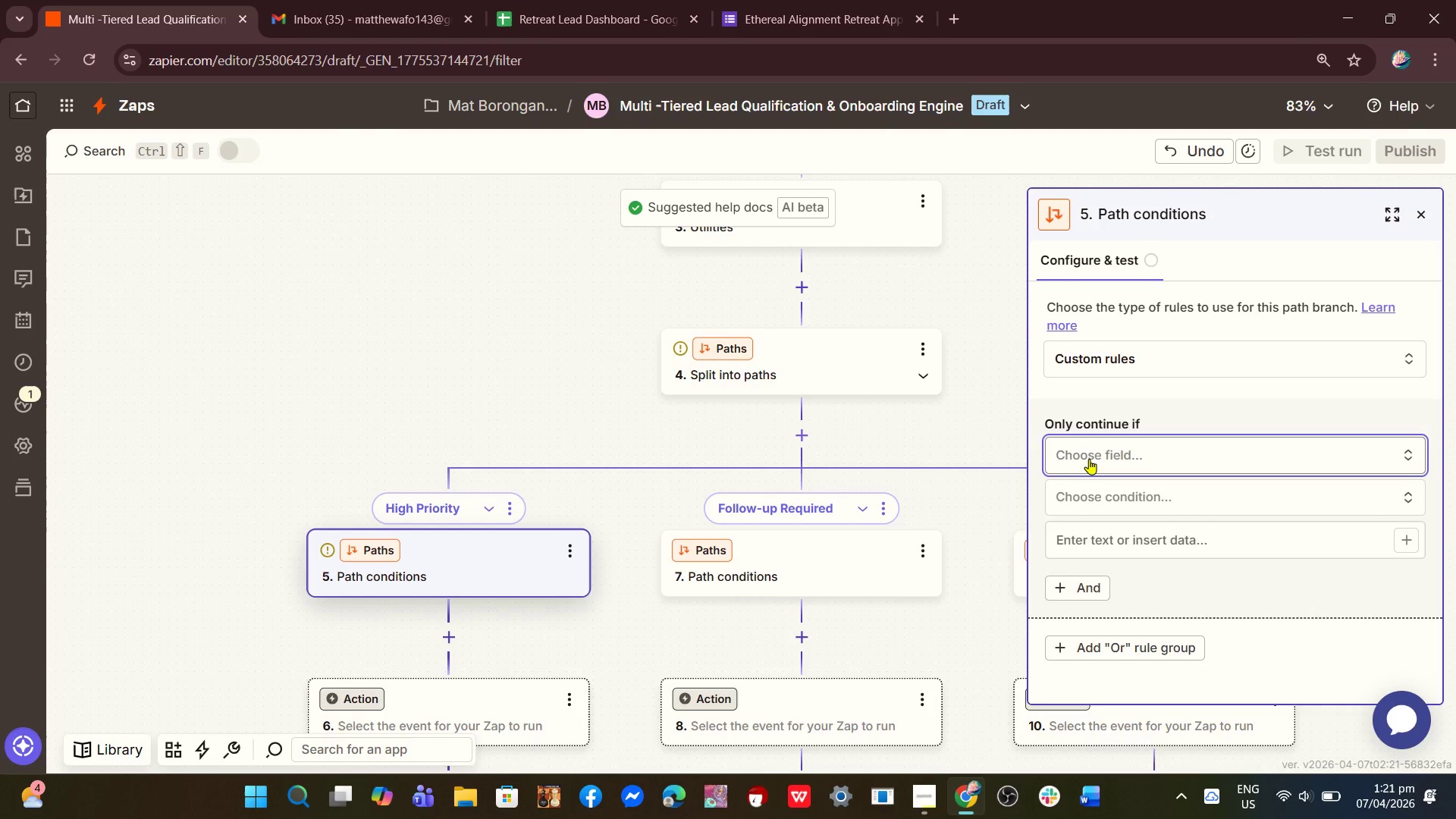 
left_click([1089, 459])
 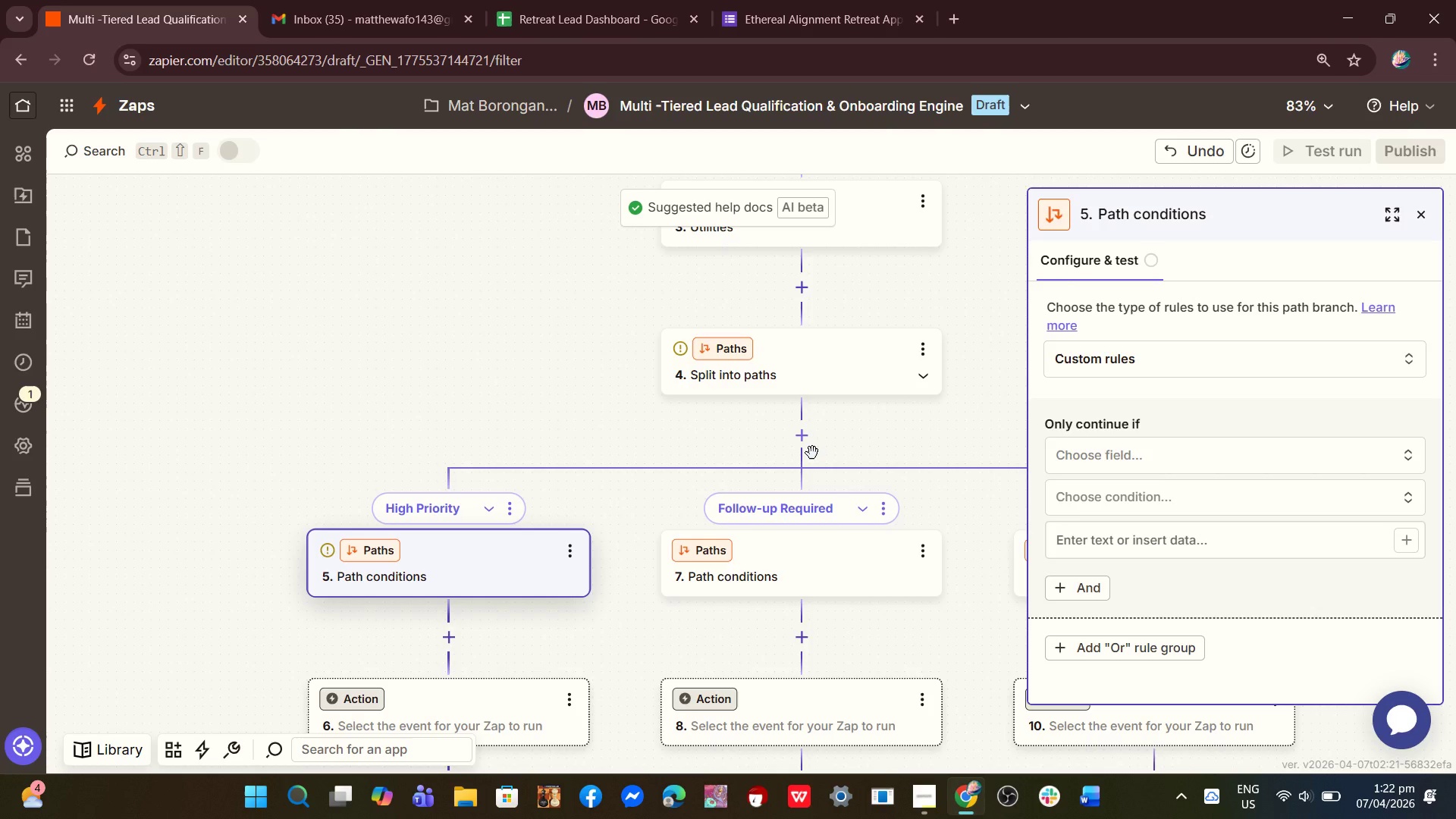 
wait(39.83)
 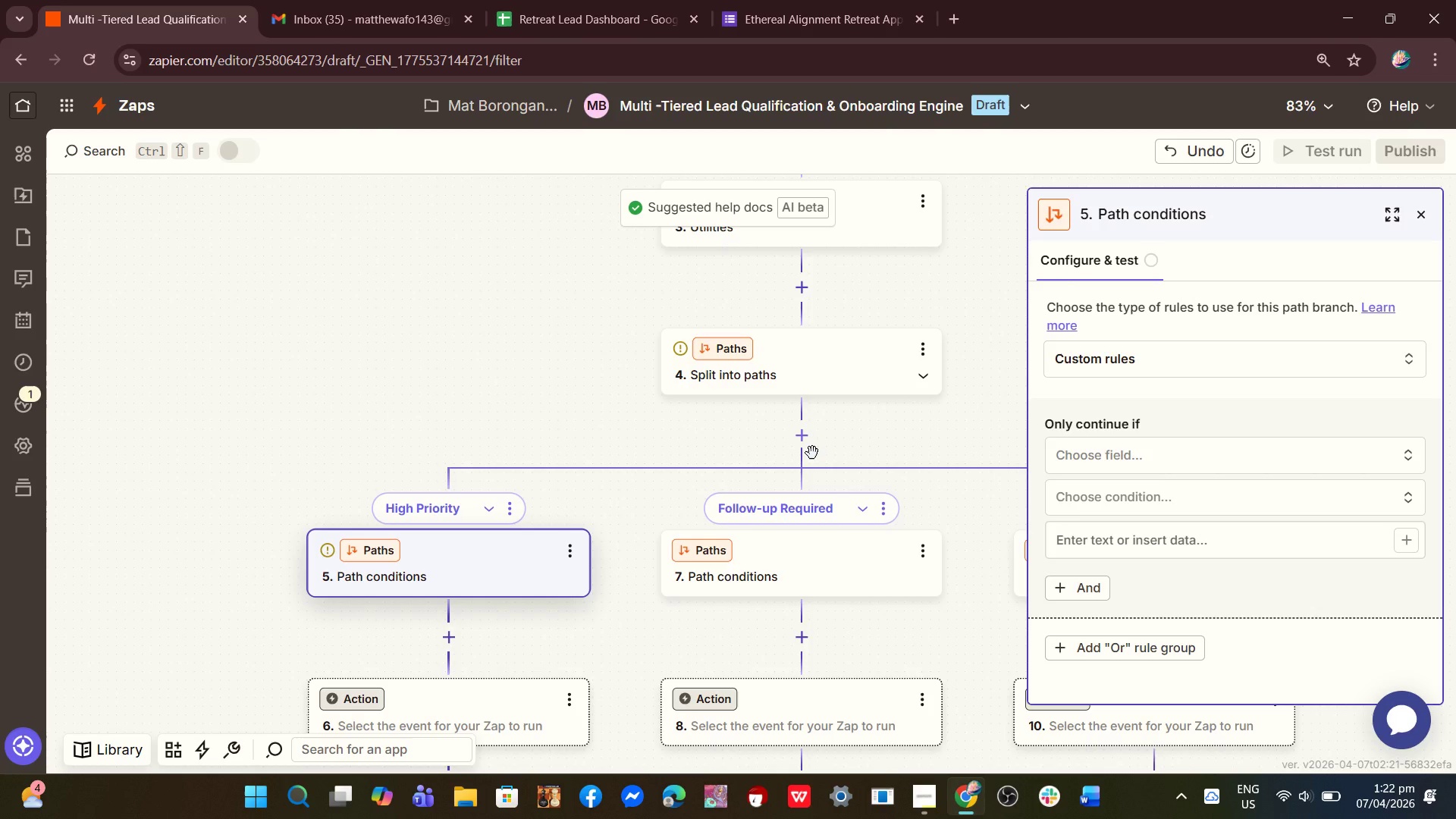 
left_click([940, 437])
 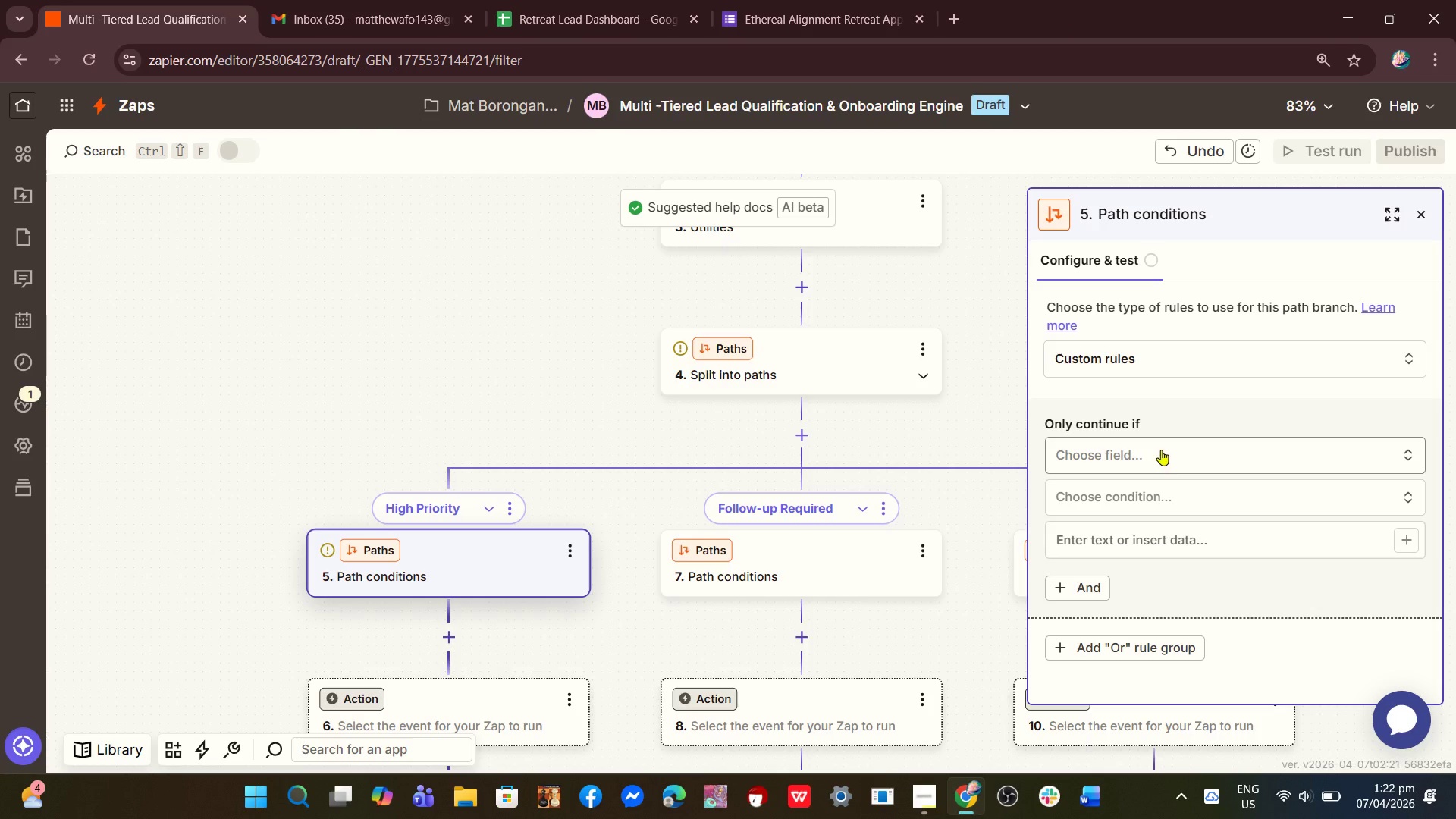 
left_click([1161, 450])
 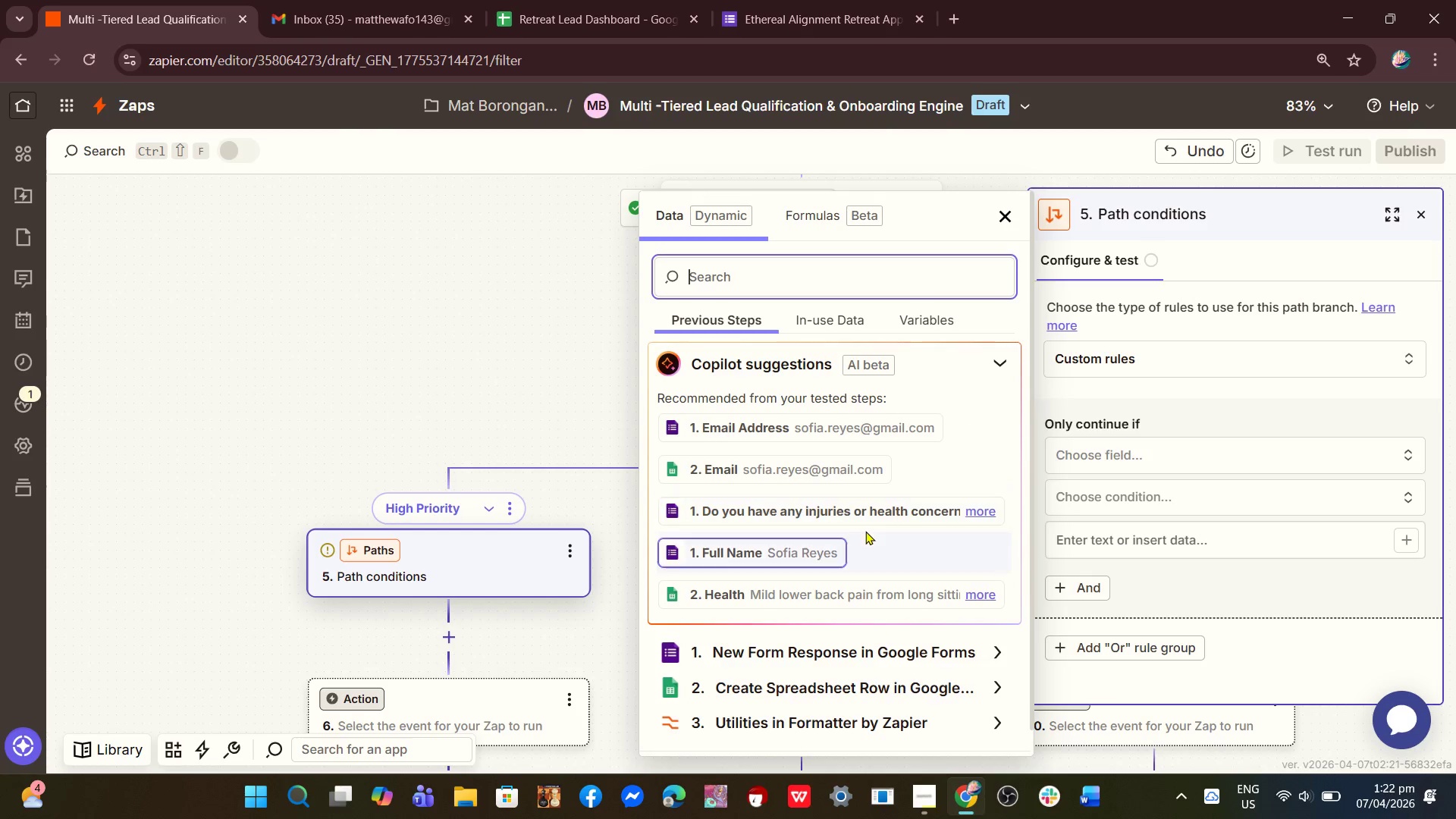 
scroll: coordinate [867, 548], scroll_direction: down, amount: 1.0
 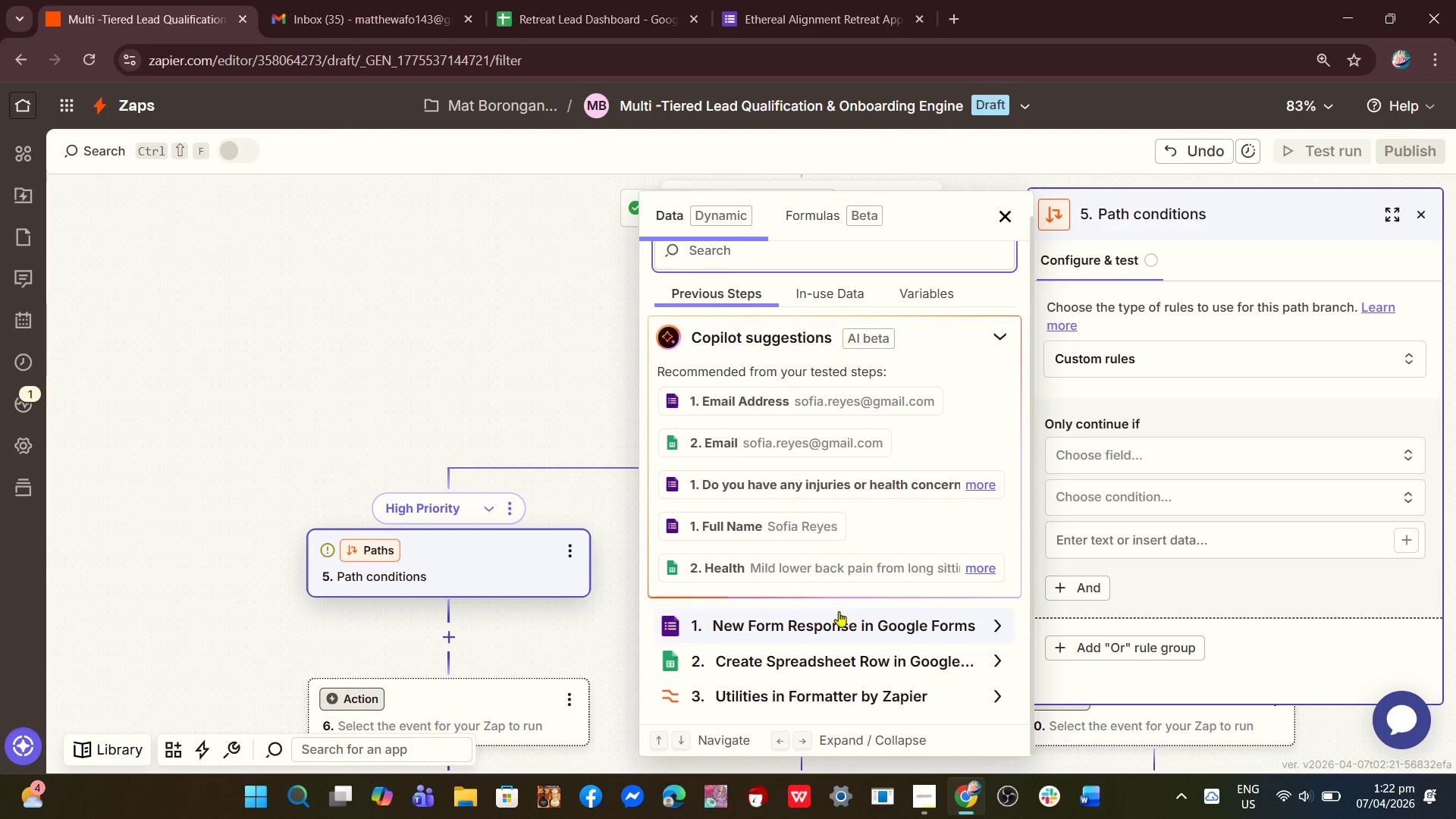 
left_click([852, 626])
 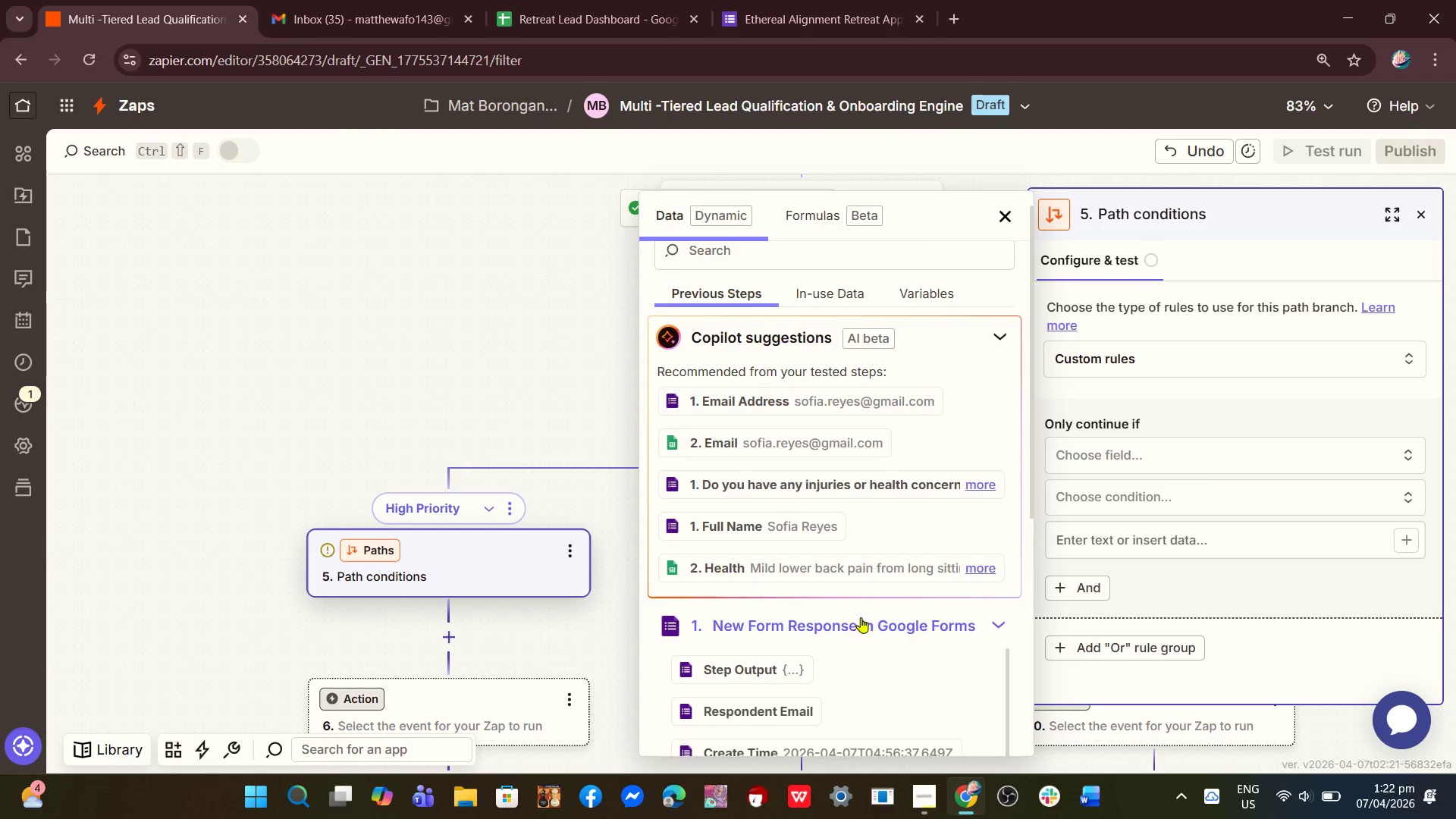 
scroll: coordinate [914, 635], scroll_direction: down, amount: 14.0
 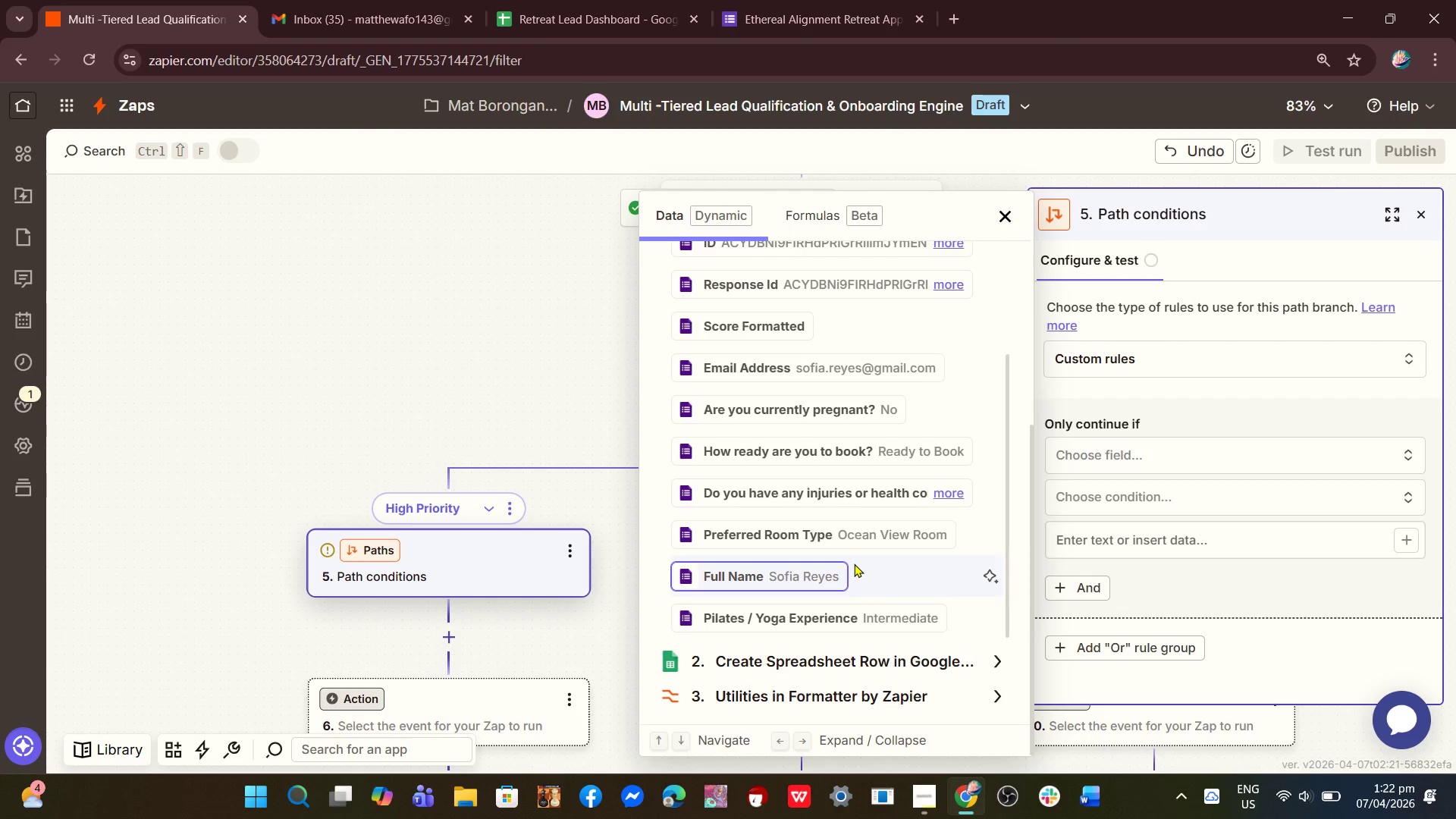 
scroll: coordinate [874, 483], scroll_direction: up, amount: 1.0
 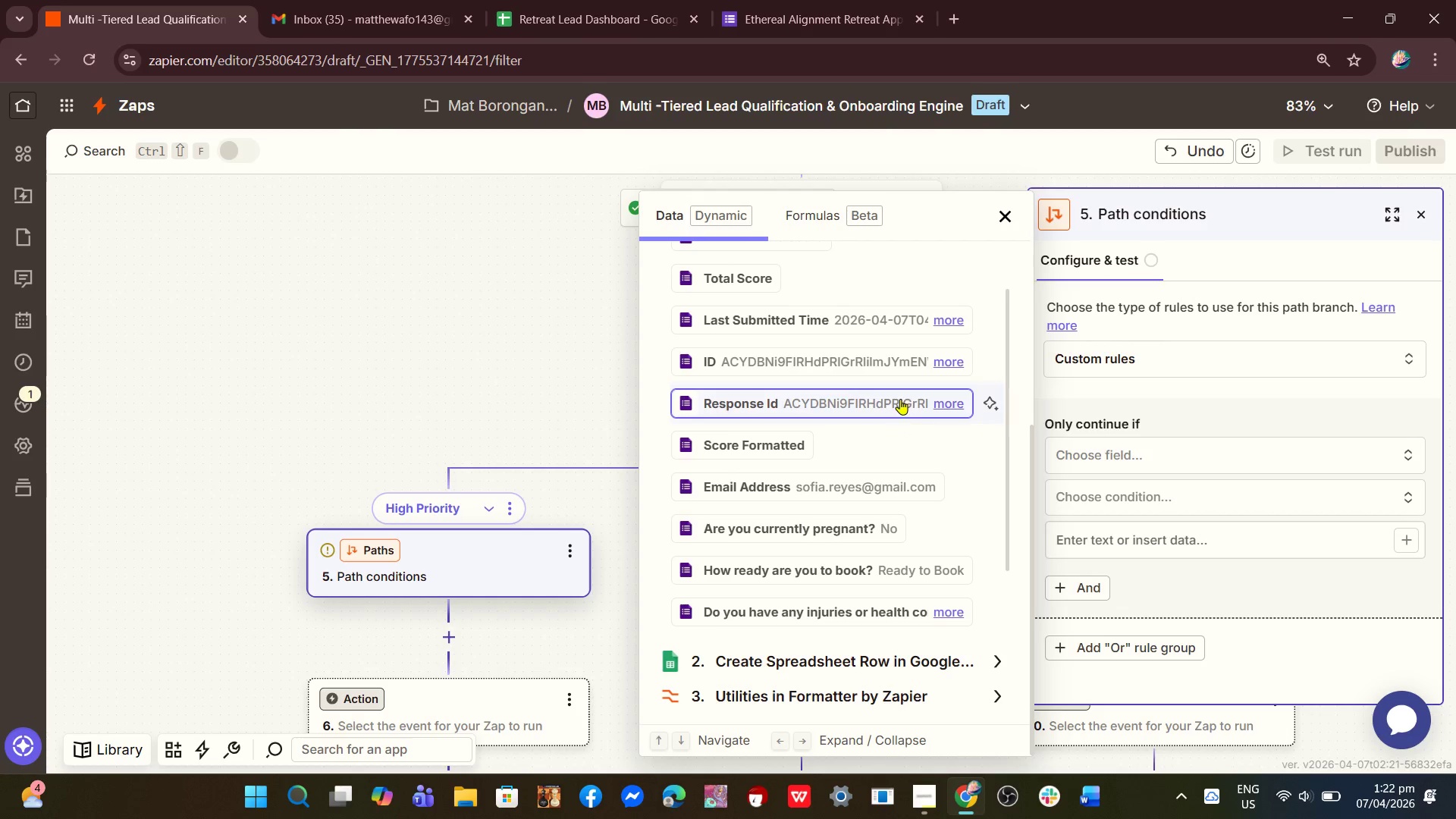 
wait(11.18)
 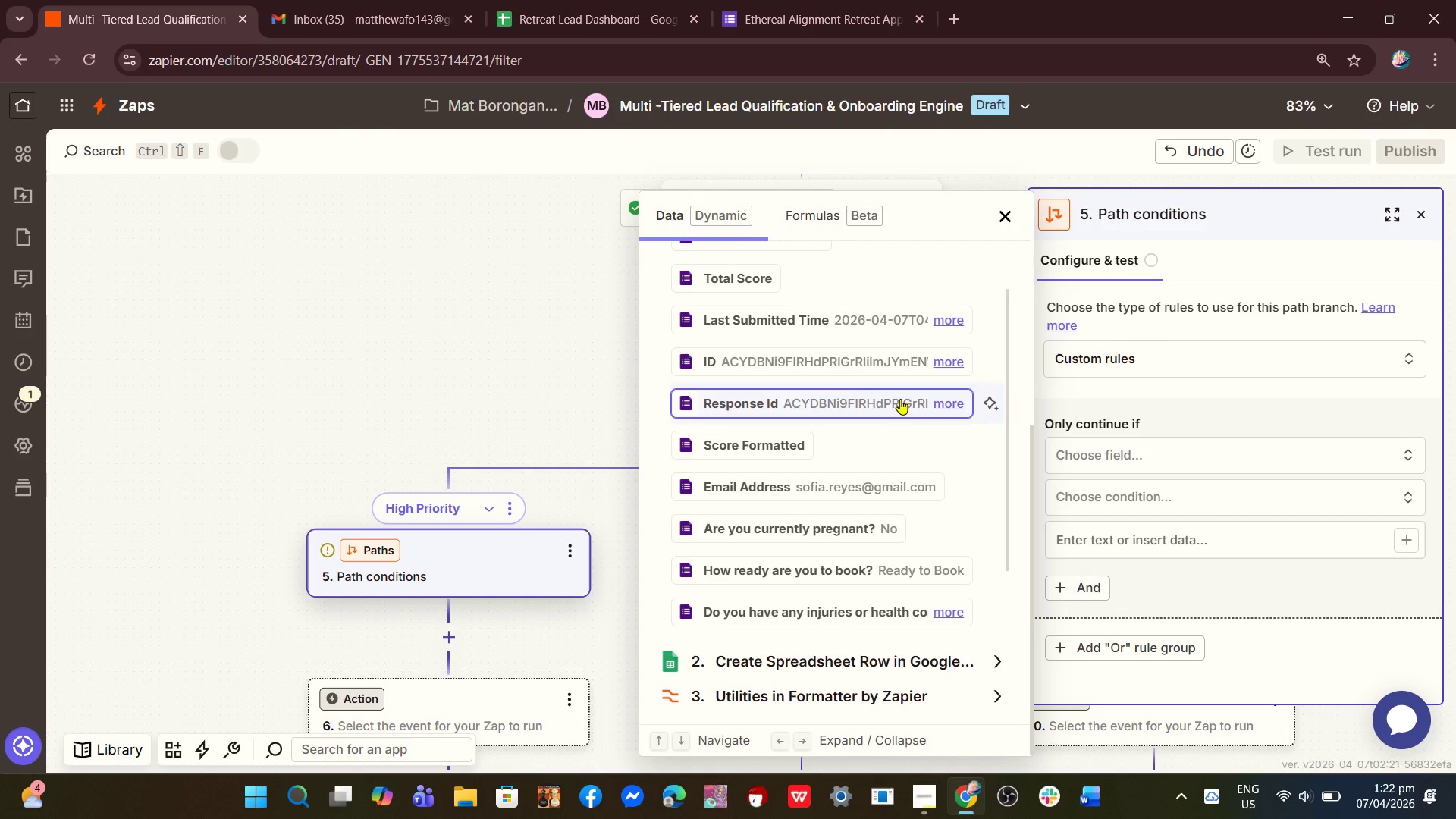 
scroll: coordinate [868, 428], scroll_direction: up, amount: 2.0
 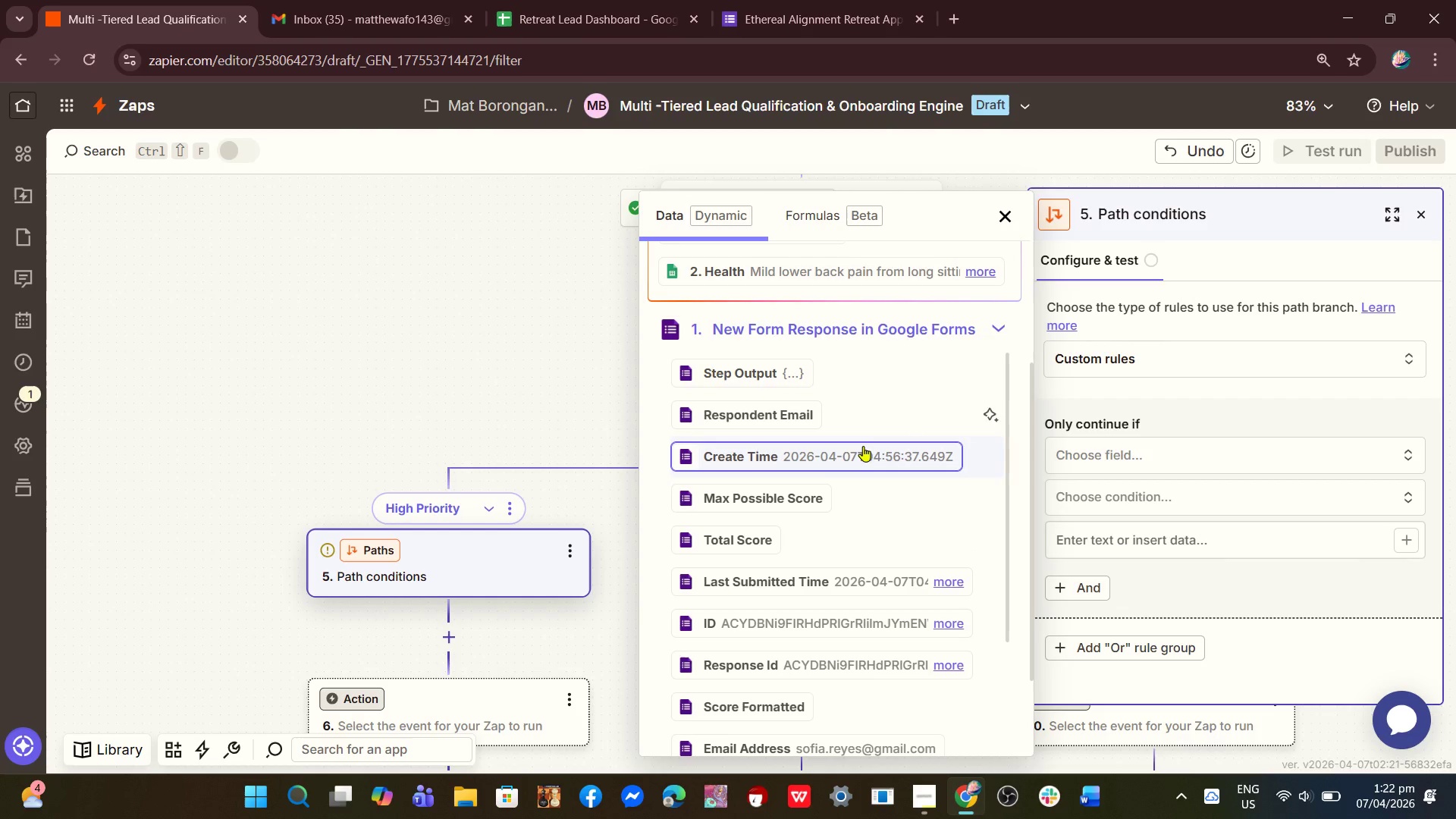 
scroll: coordinate [864, 603], scroll_direction: down, amount: 8.0
 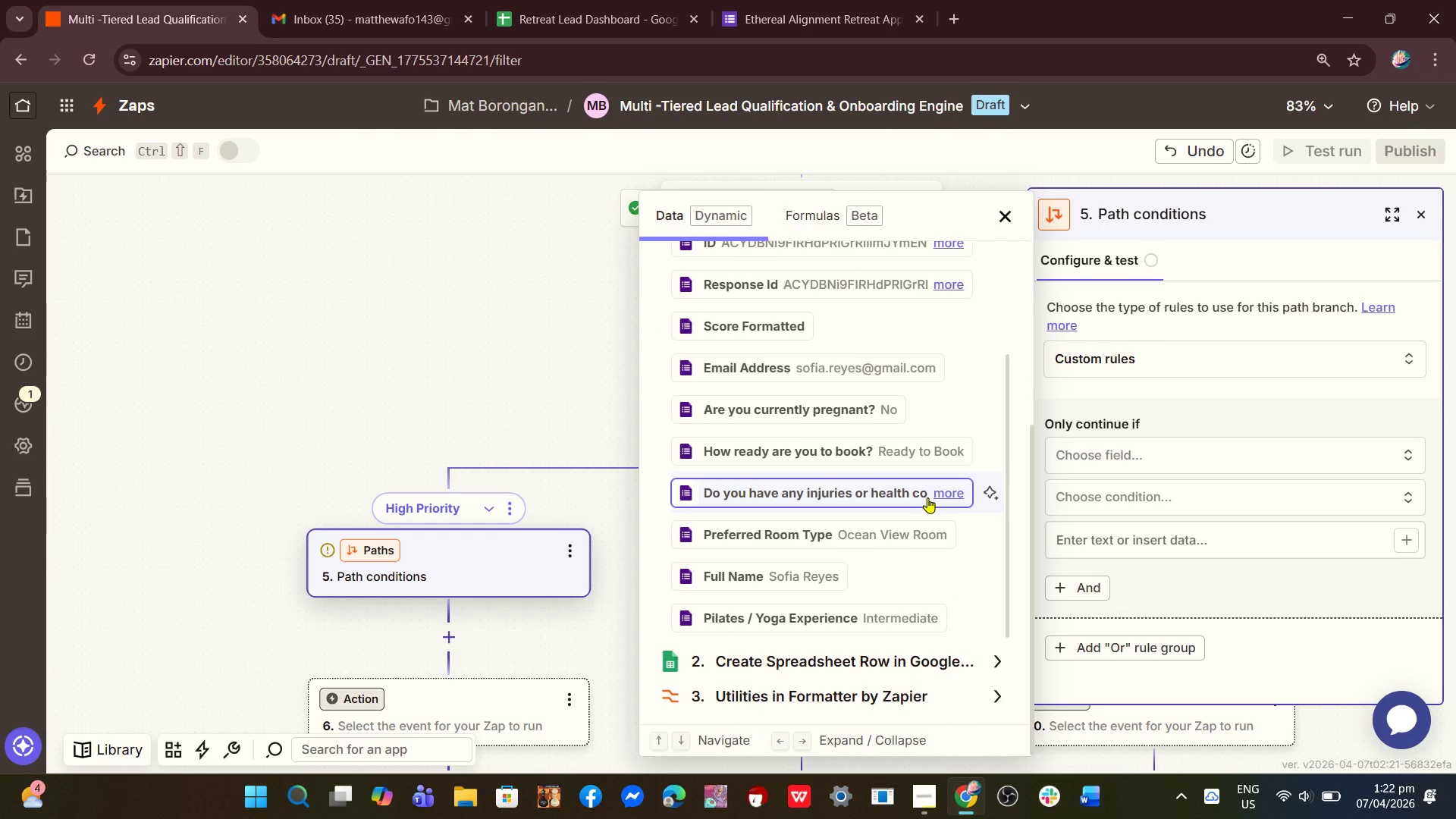 
wait(5.13)
 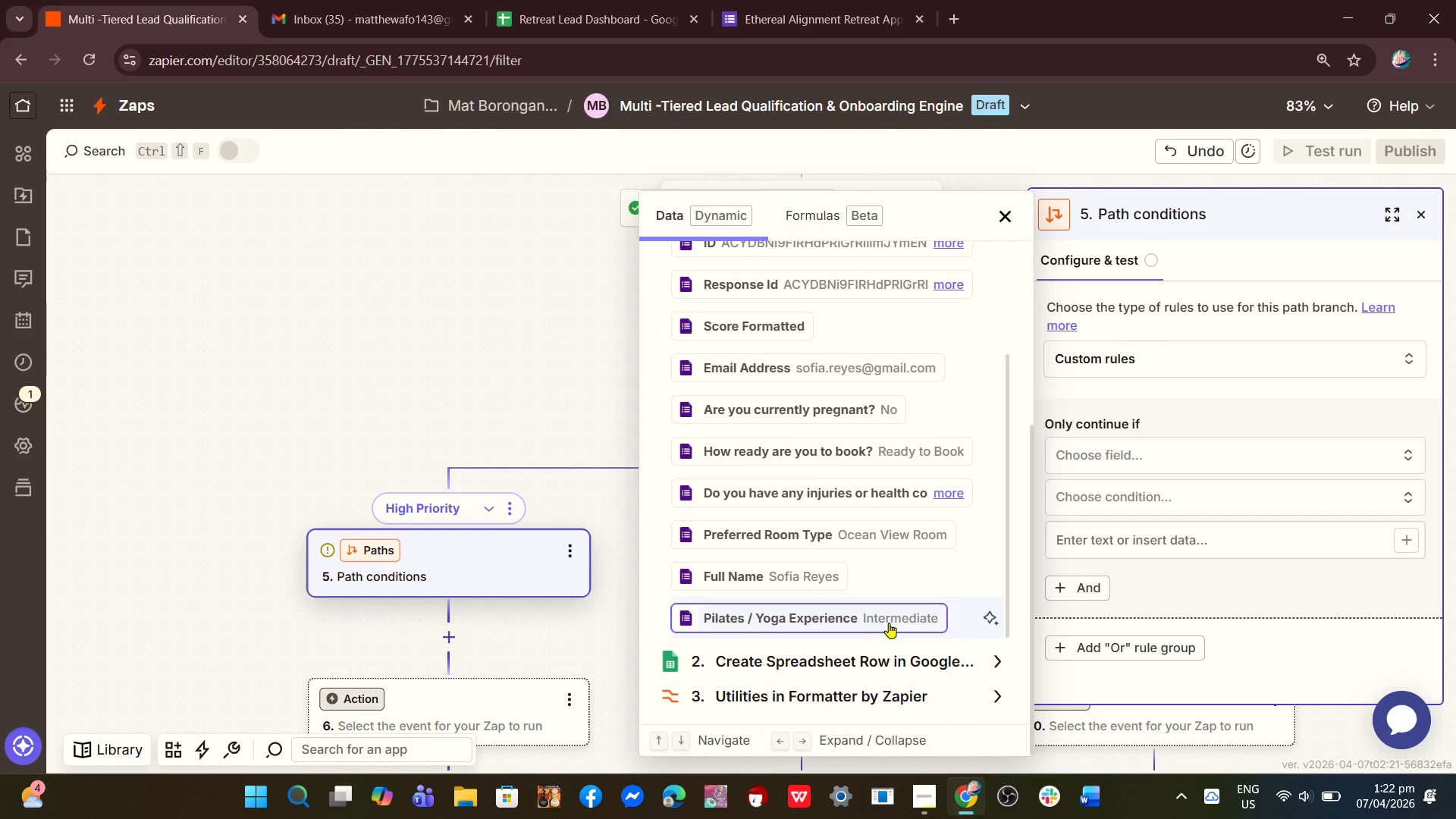 
left_click([949, 498])
 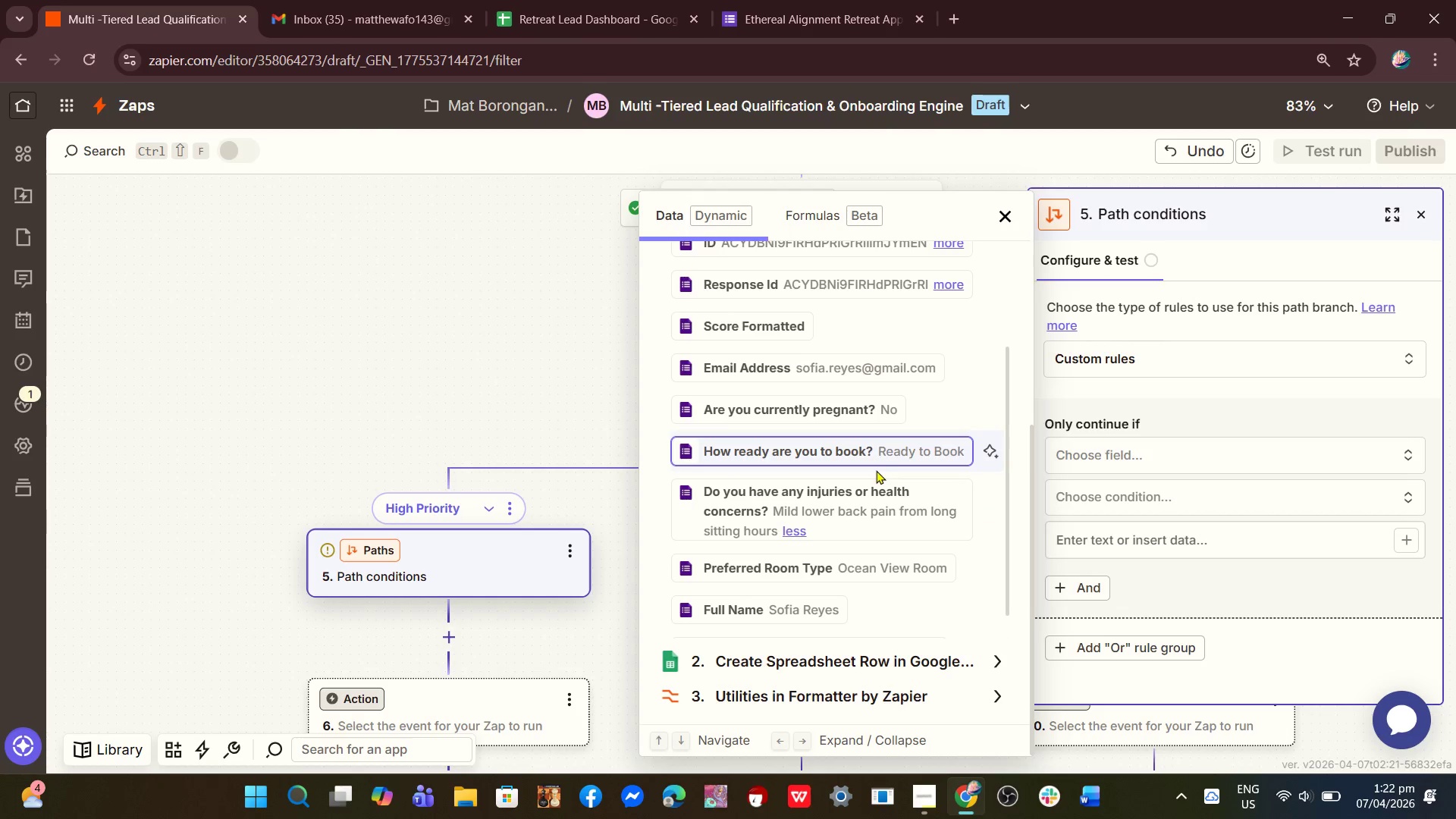 
left_click([898, 458])
 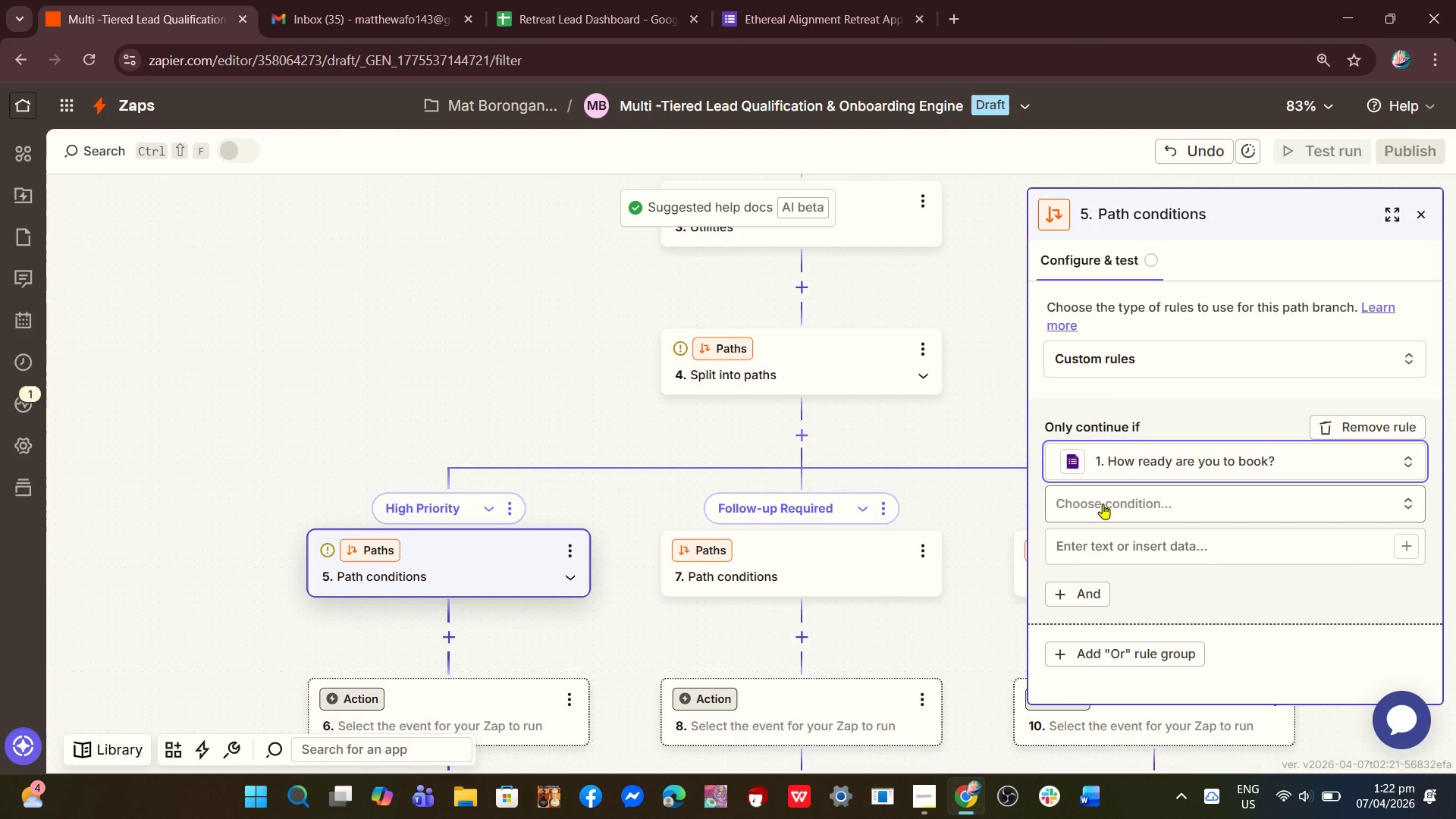 
left_click([1124, 501])
 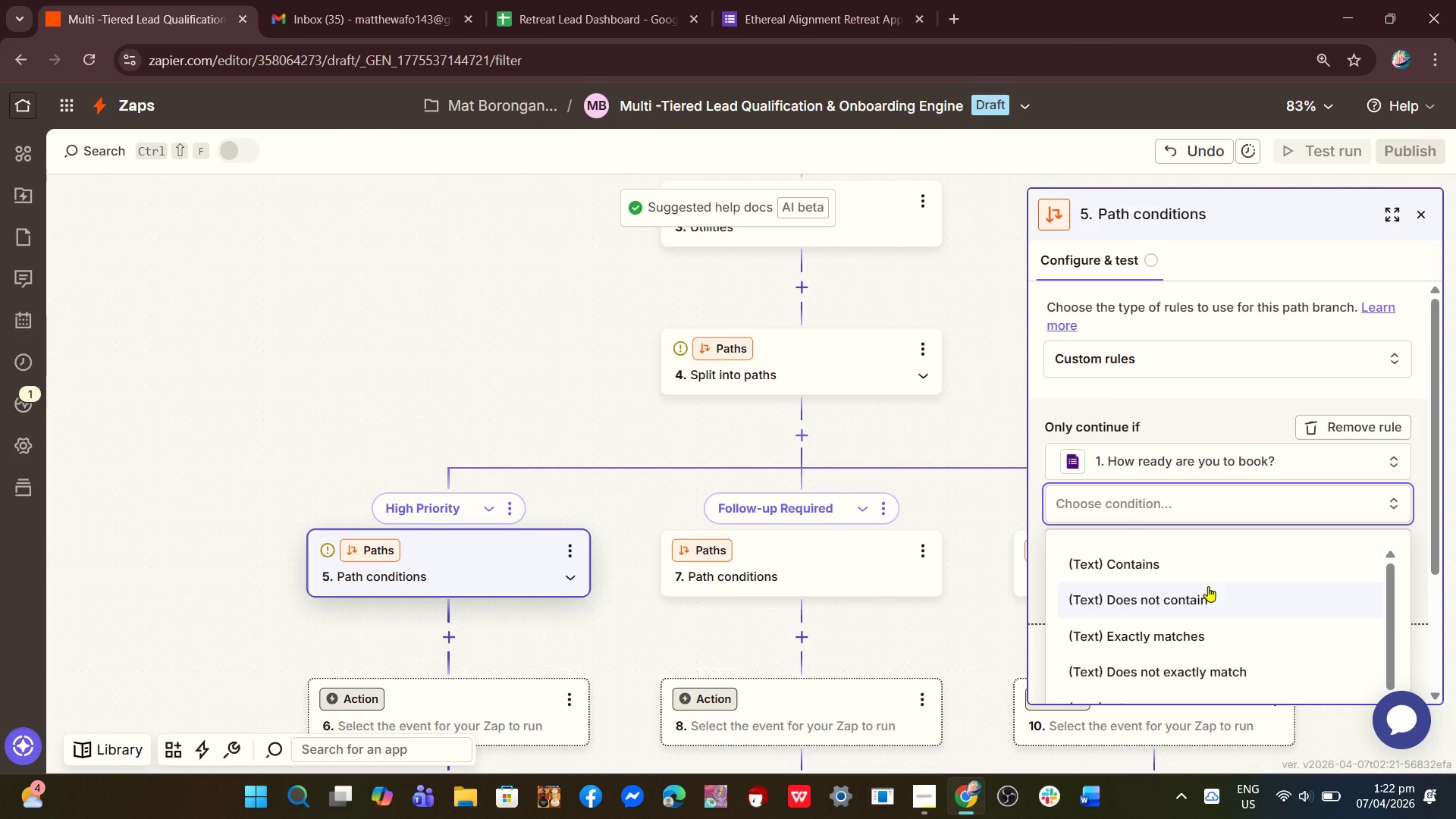 
wait(7.78)
 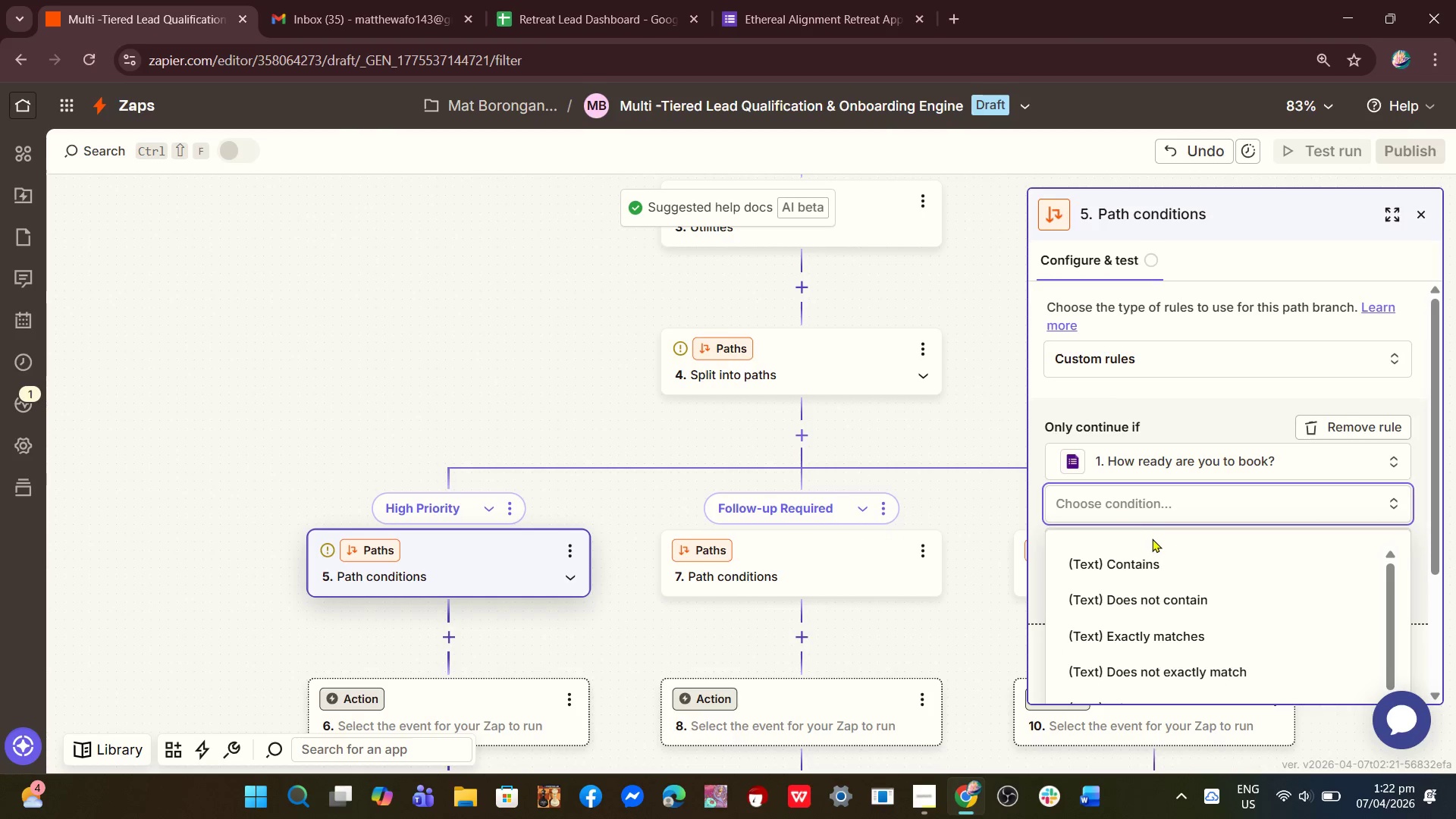 
scroll: coordinate [1175, 589], scroll_direction: down, amount: 2.0
 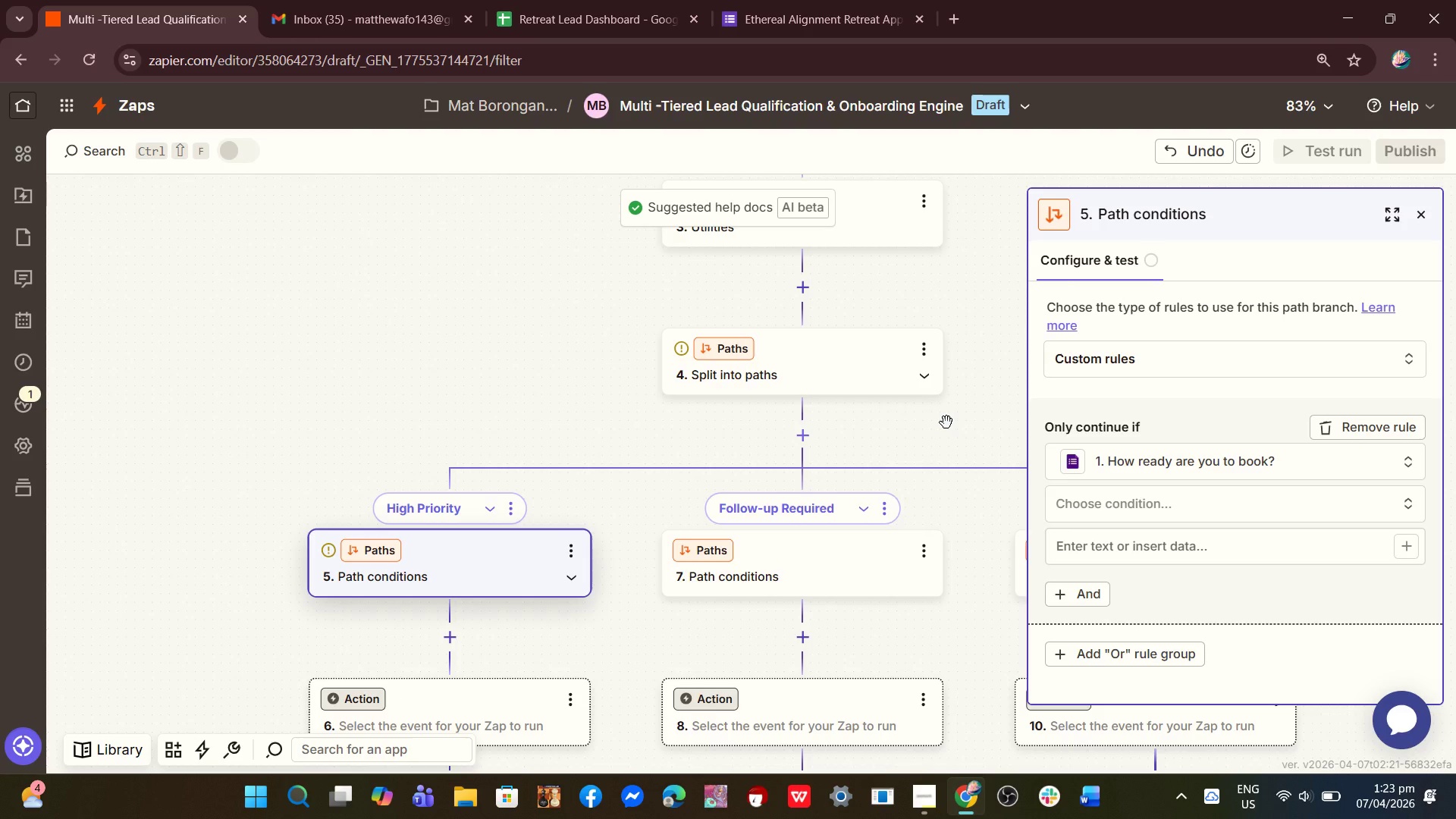 
wait(33.73)
 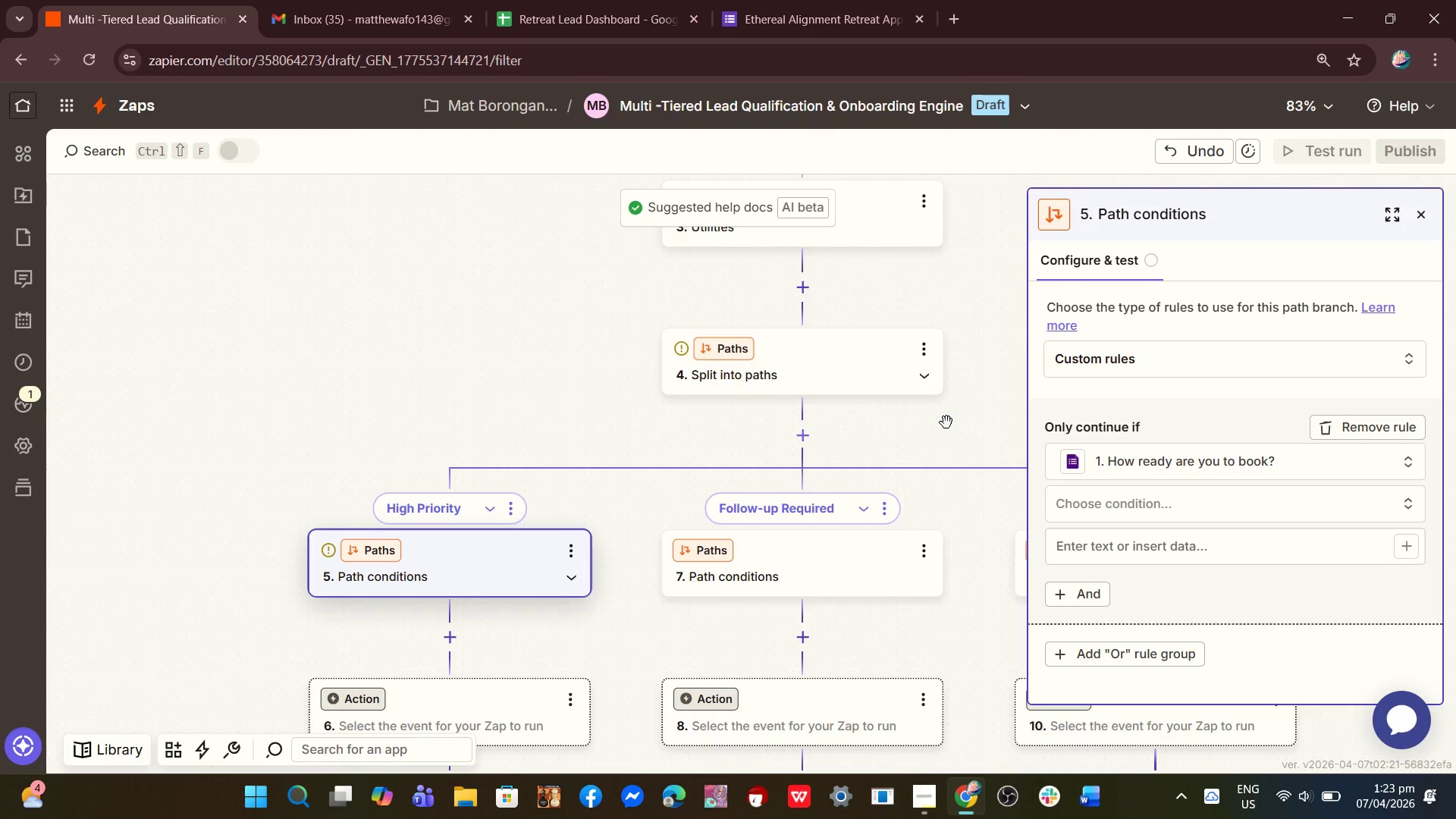 
left_click([783, 359])
 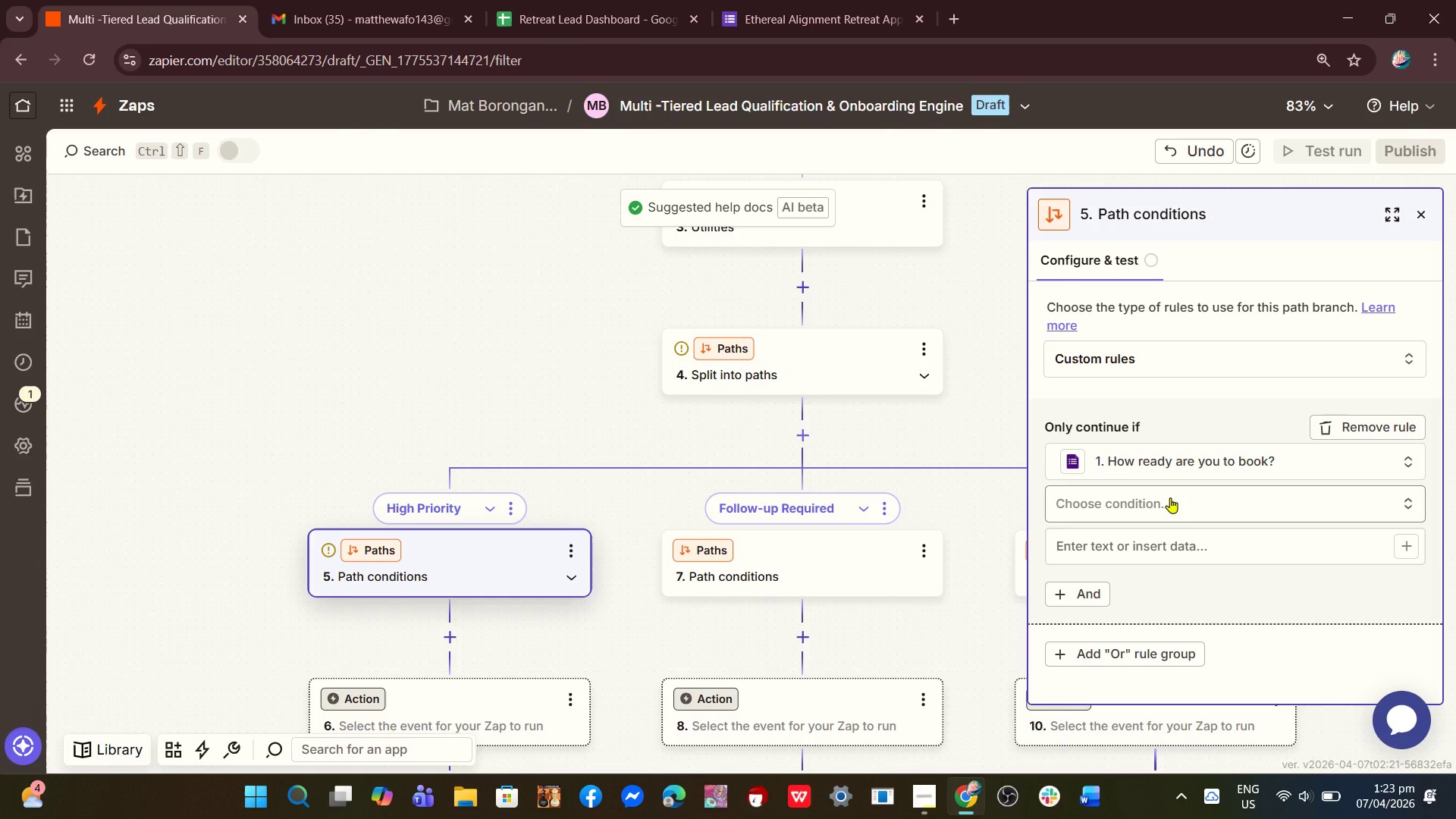 
wait(7.12)
 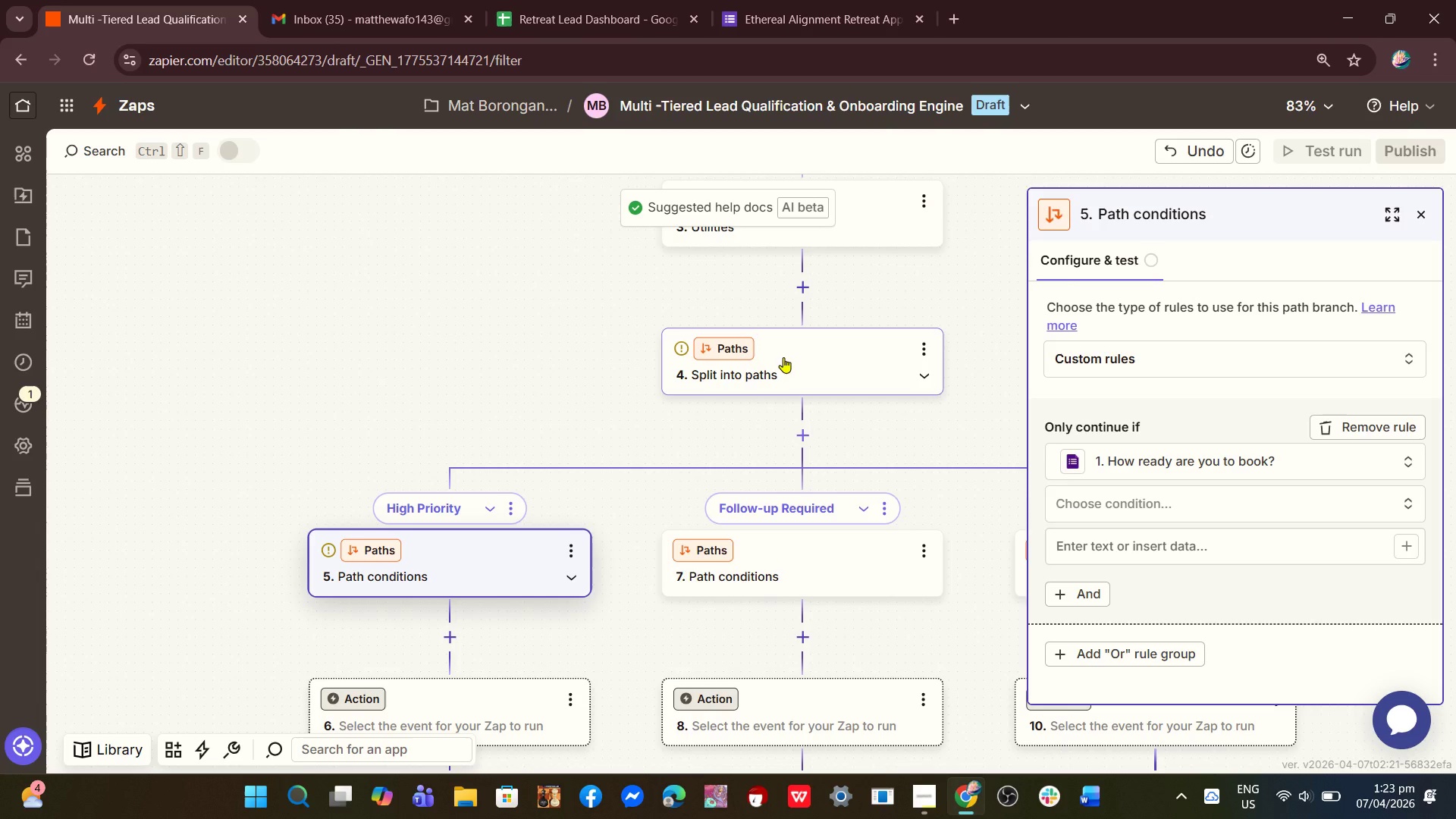 
scroll: coordinate [841, 417], scroll_direction: up, amount: 5.0